 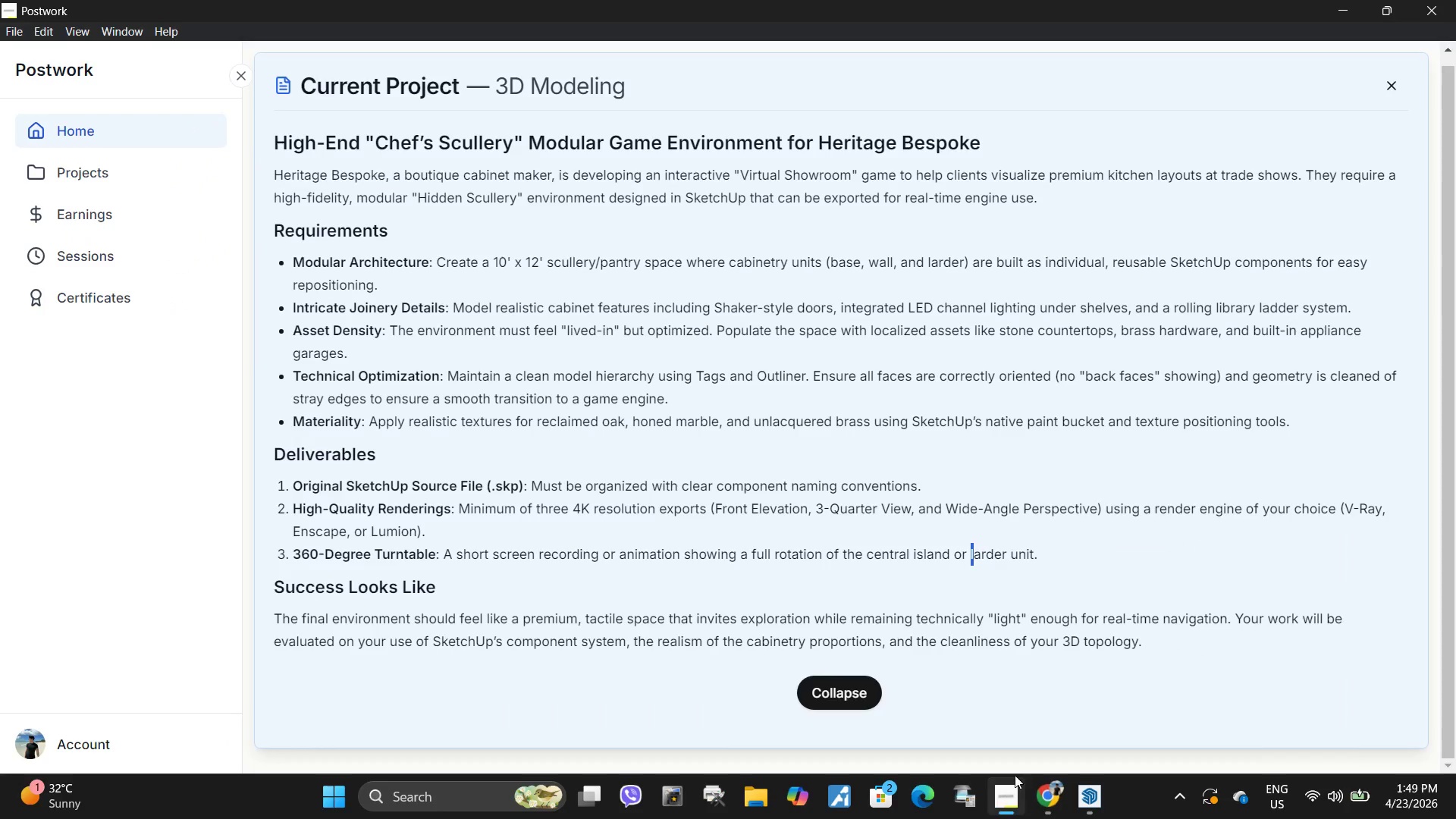 
scroll: coordinate [1279, 570], scroll_direction: down, amount: 6.0
 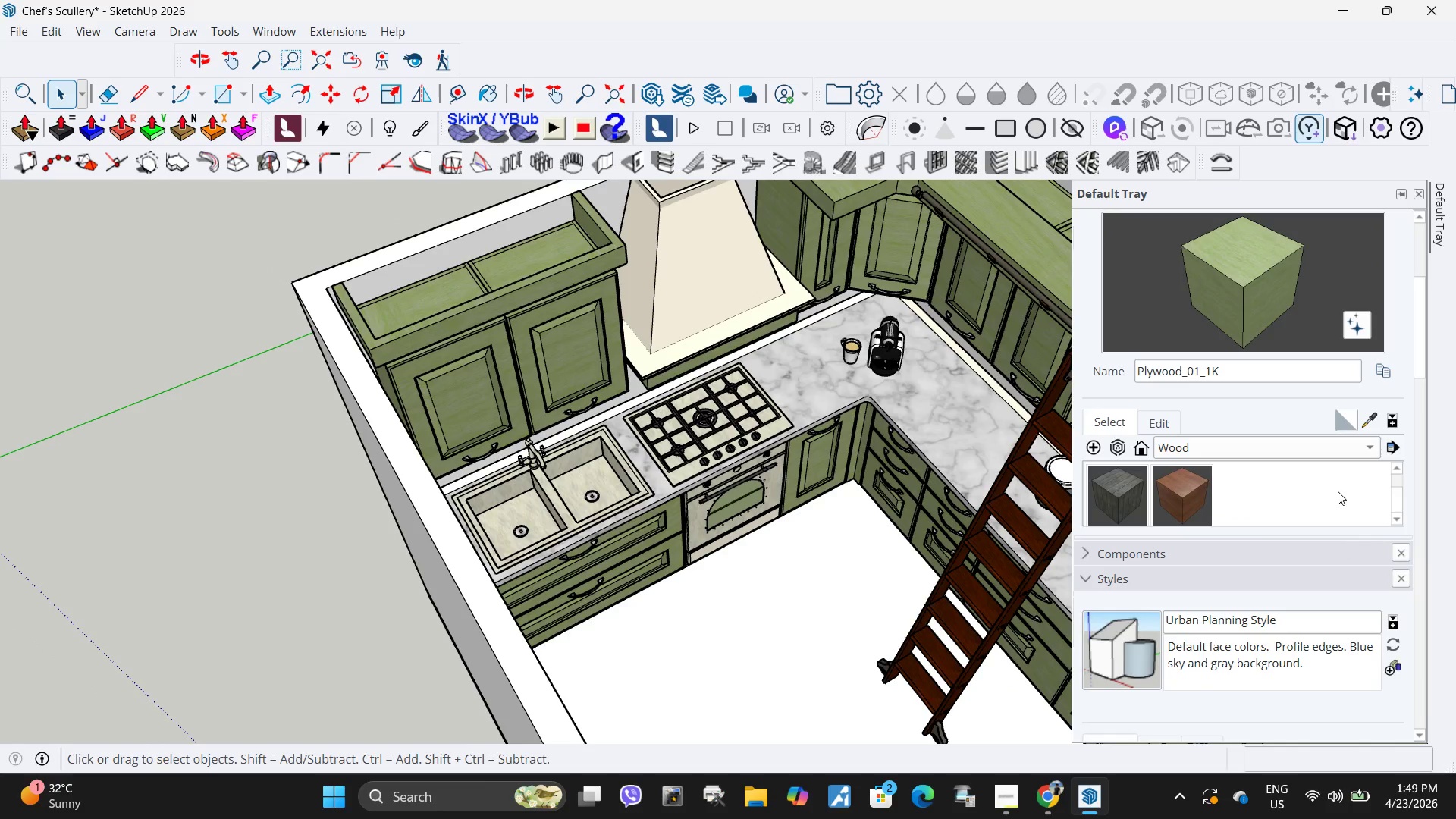 
left_click([1342, 455])
 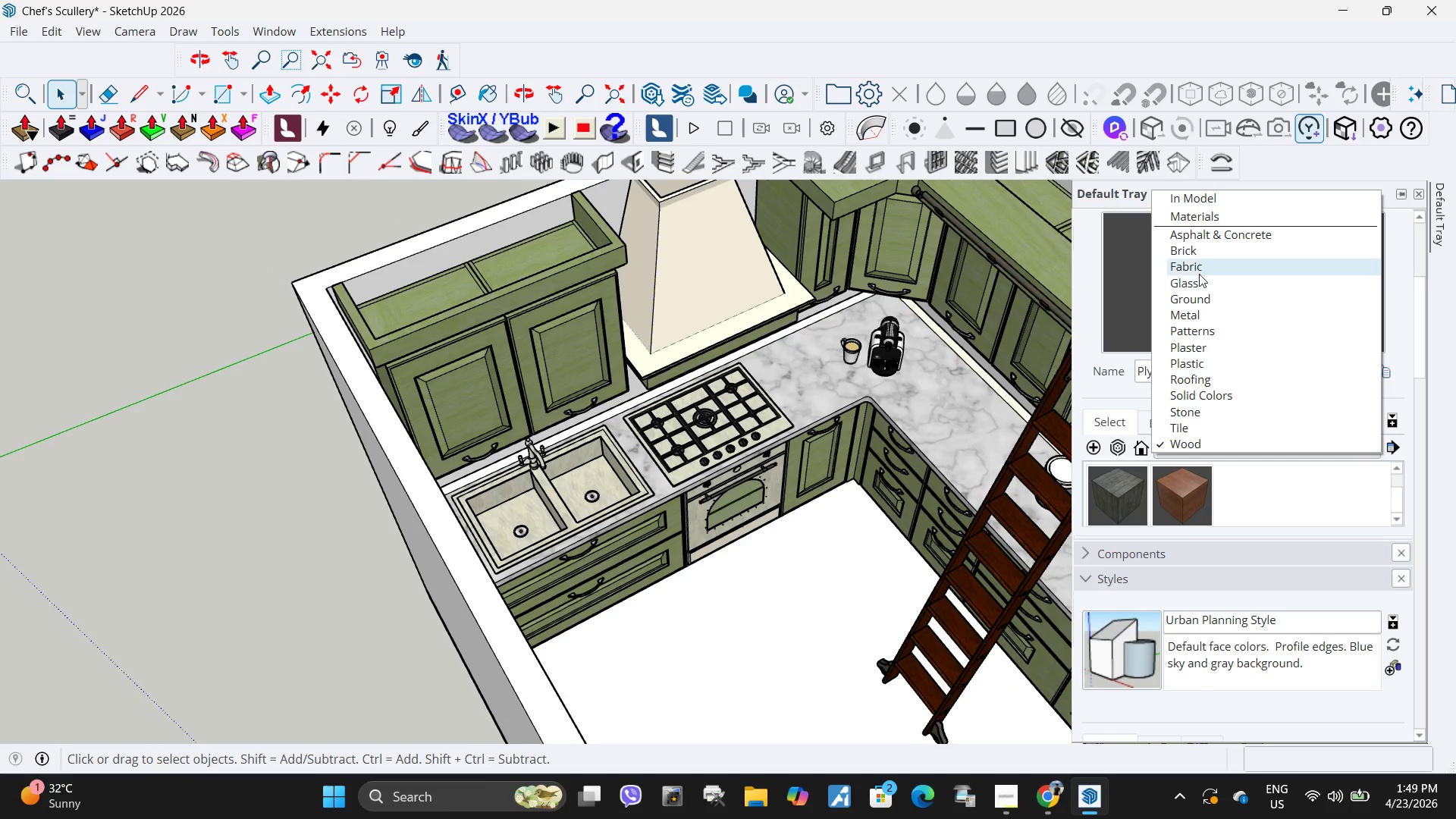 
scroll: coordinate [1203, 307], scroll_direction: down, amount: 1.0
 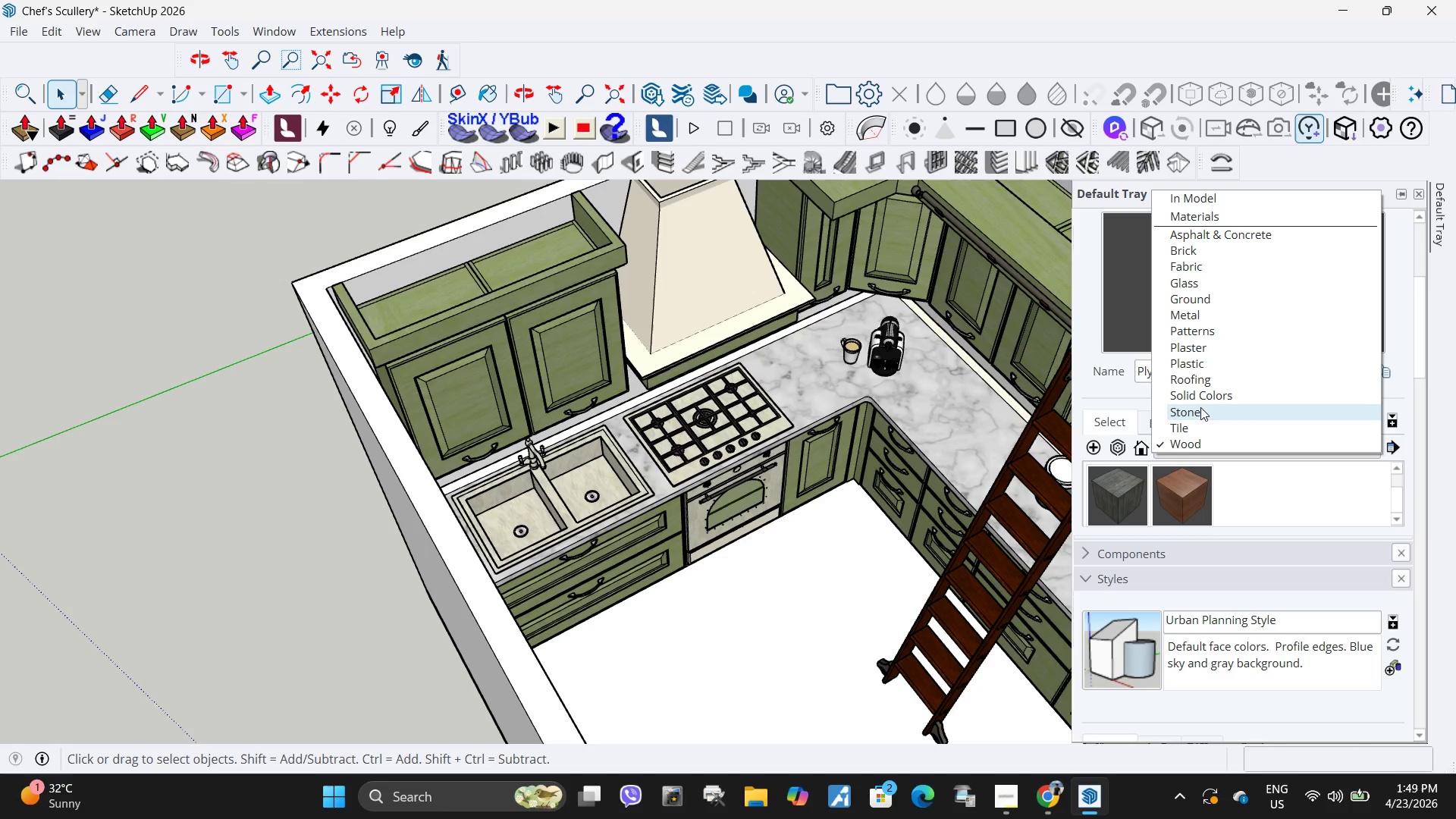 
left_click([1199, 412])
 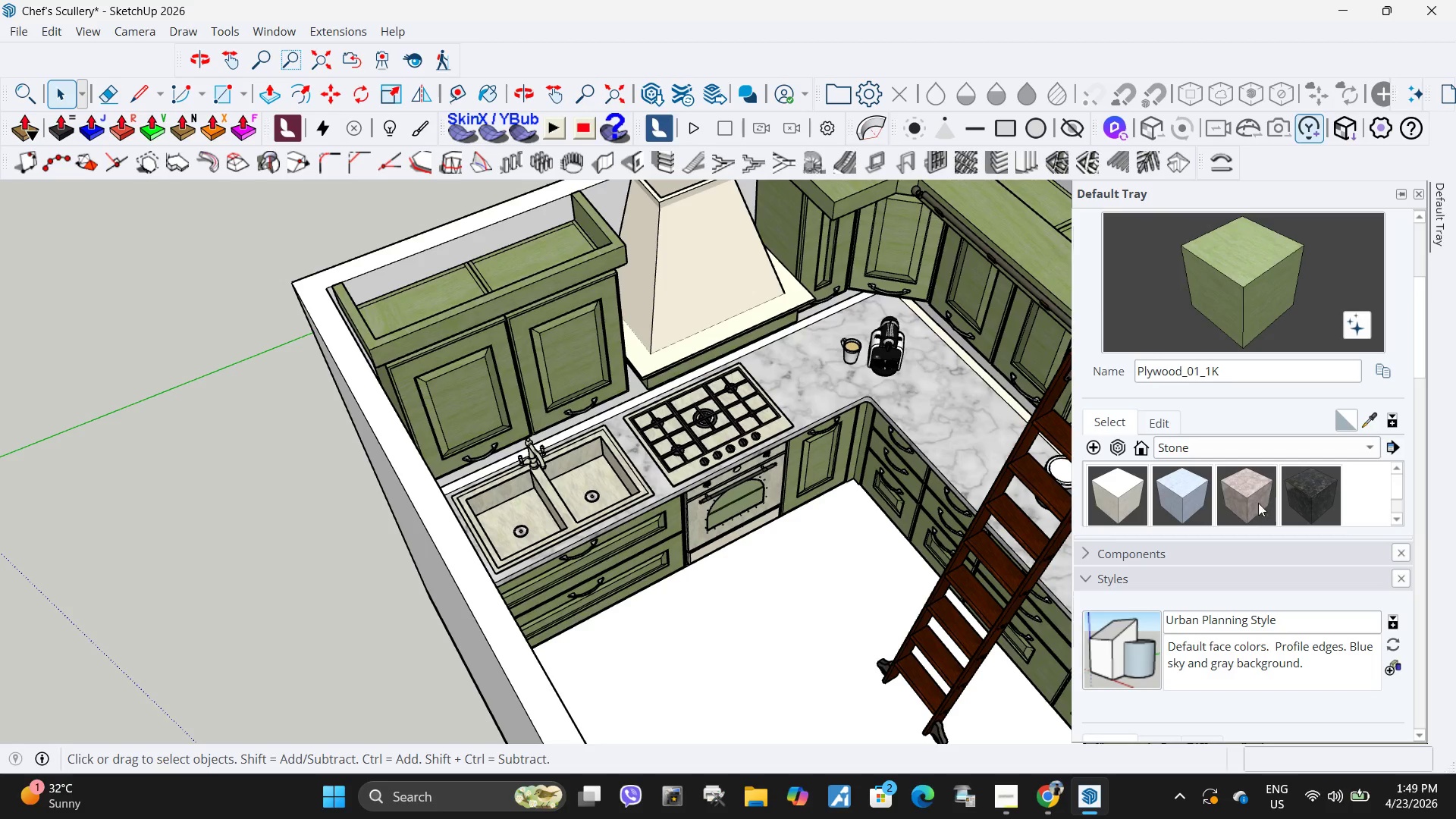 
left_click([1129, 506])
 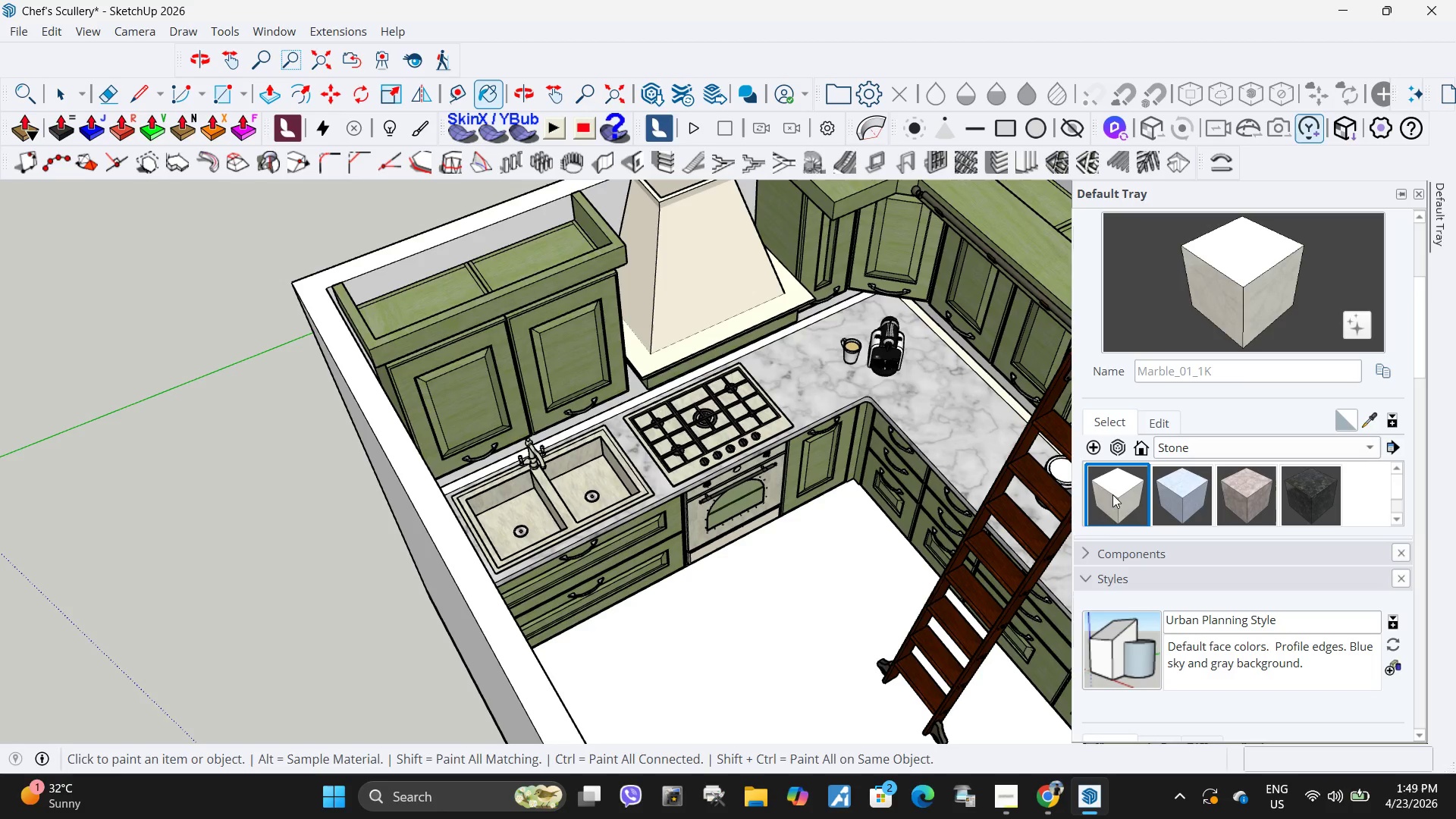 
scroll: coordinate [1056, 429], scroll_direction: up, amount: 6.0
 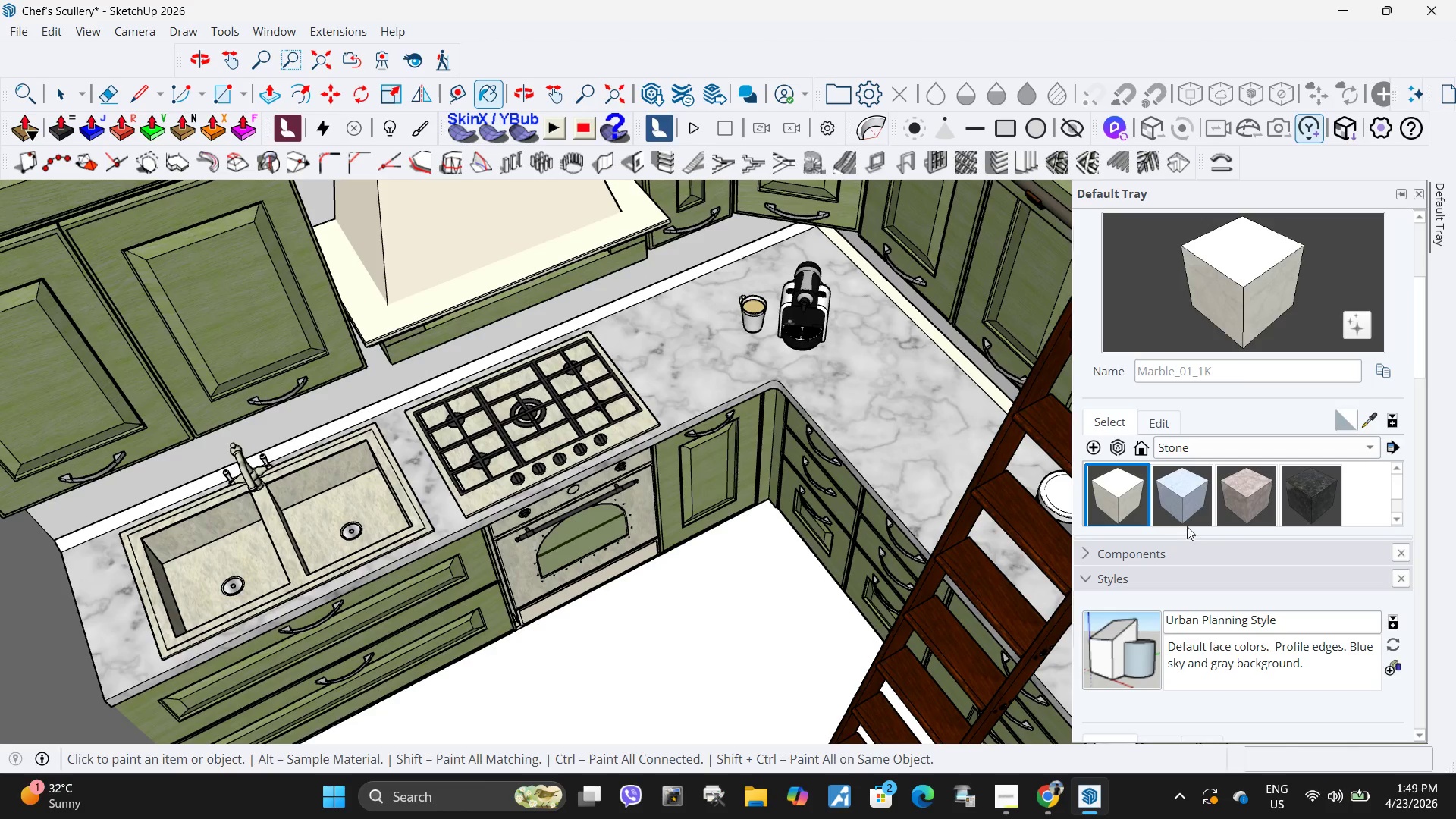 
key(Space)
 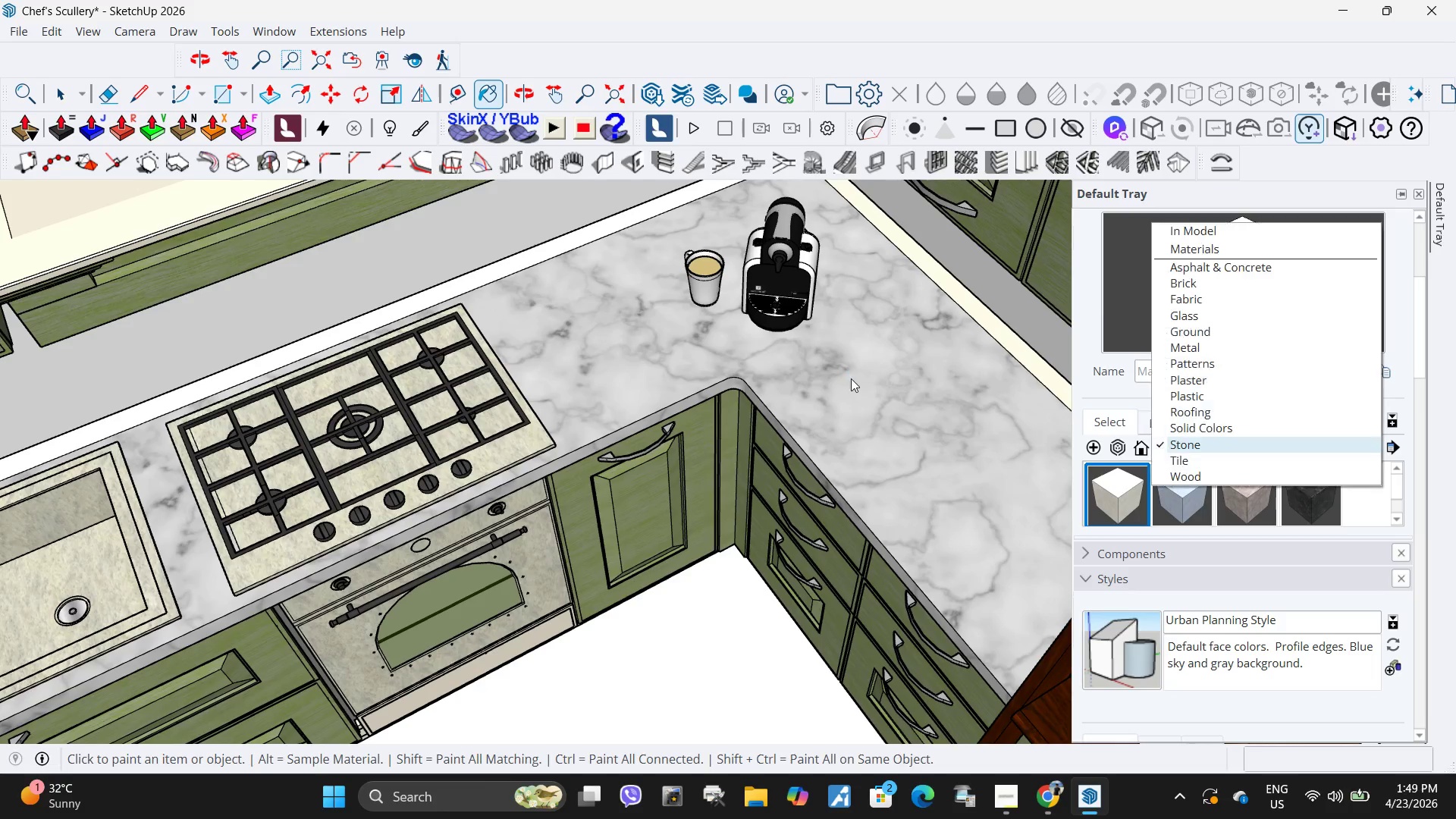 
left_click([852, 378])
 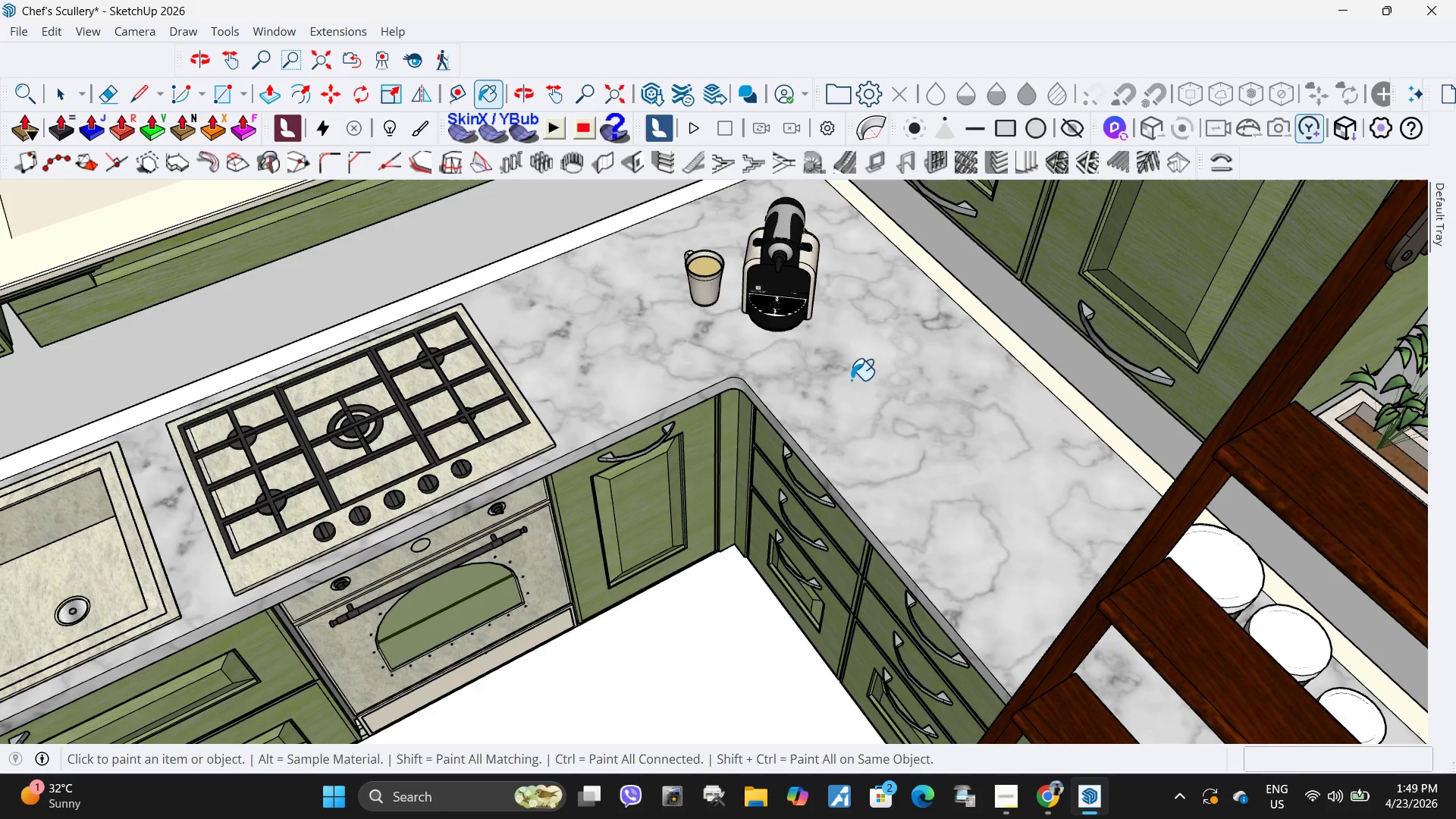 
scroll: coordinate [852, 388], scroll_direction: up, amount: 4.0
 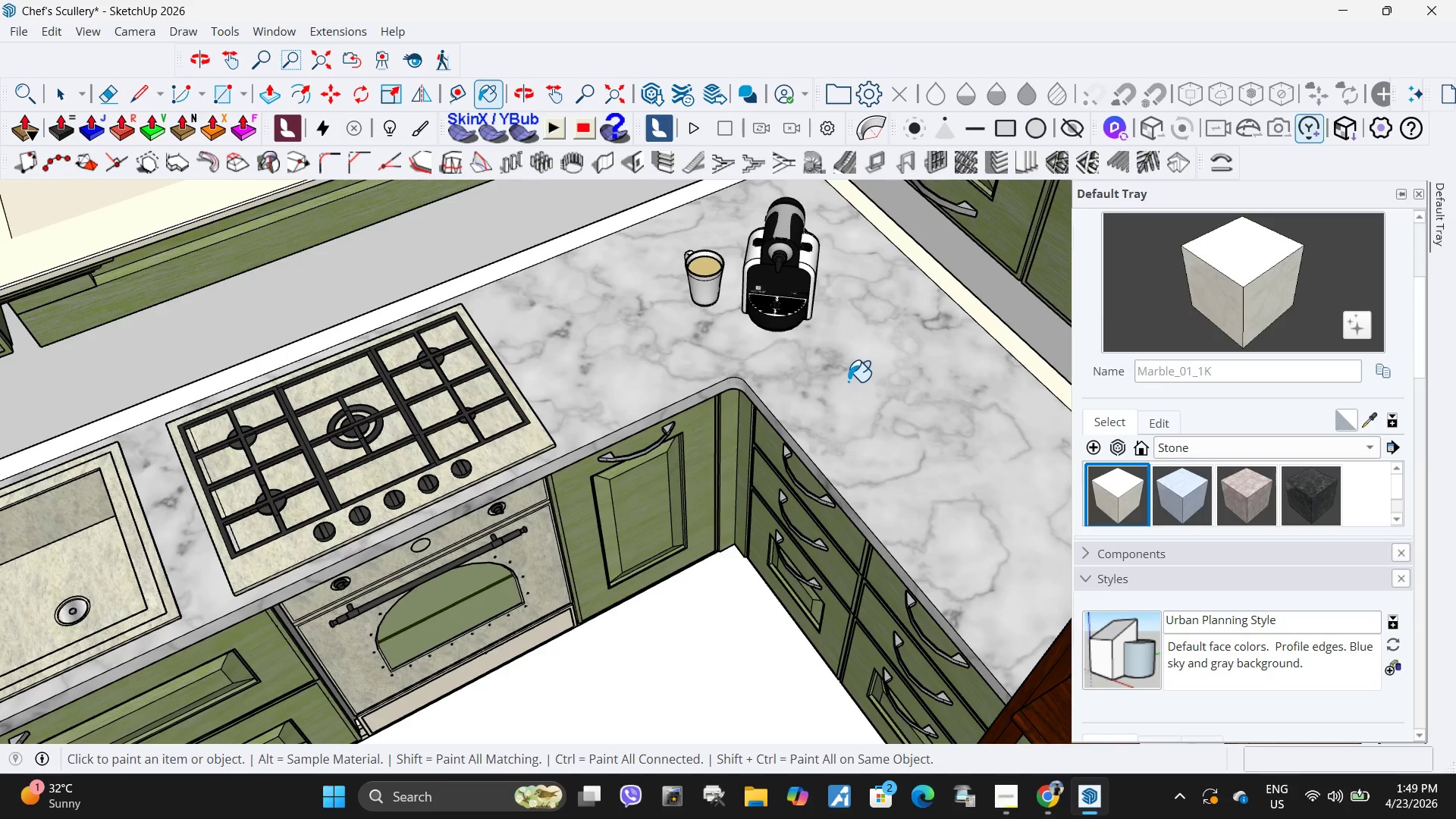 
key(Control+ControlLeft)
 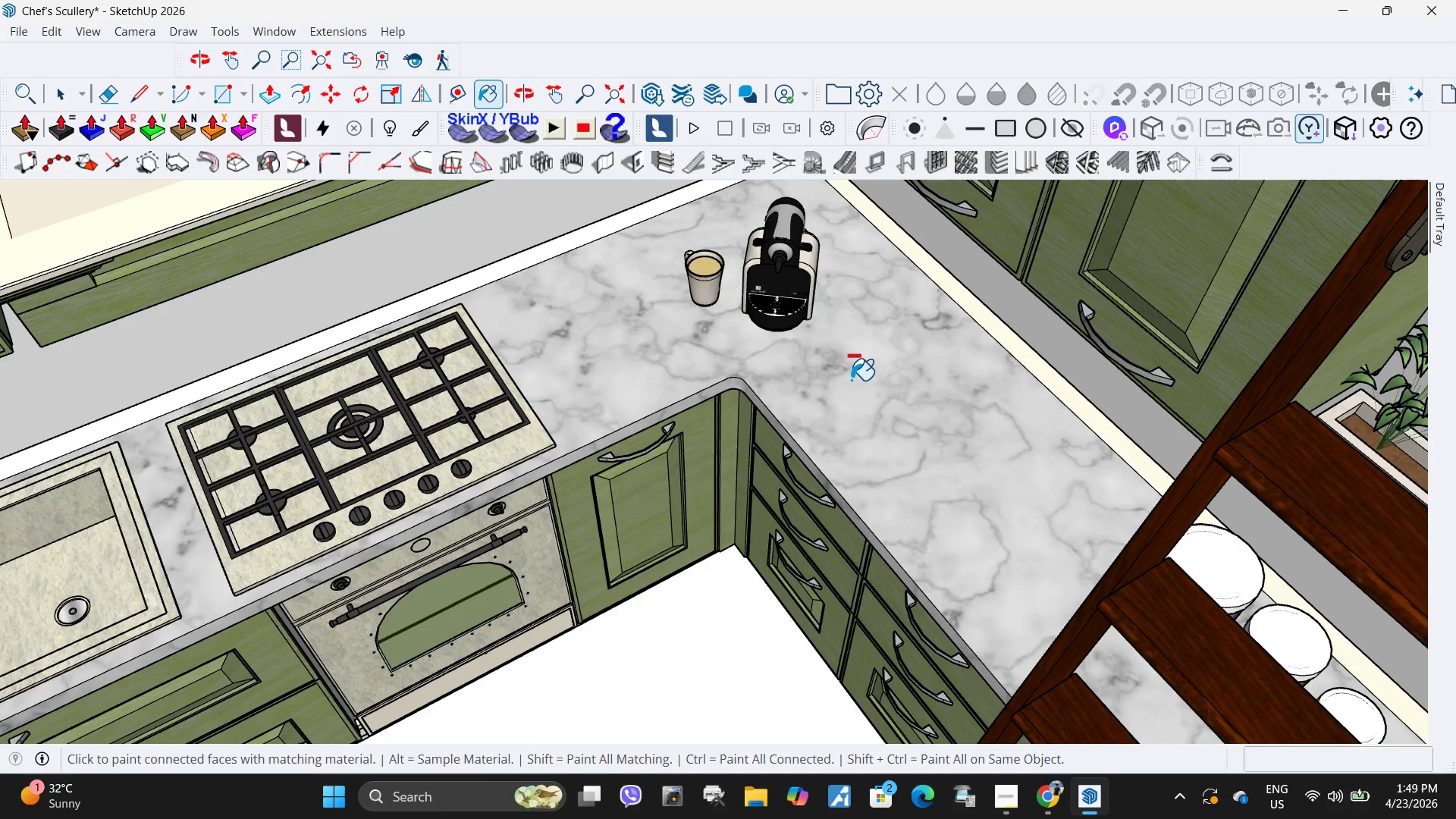 
key(Control+Z)
 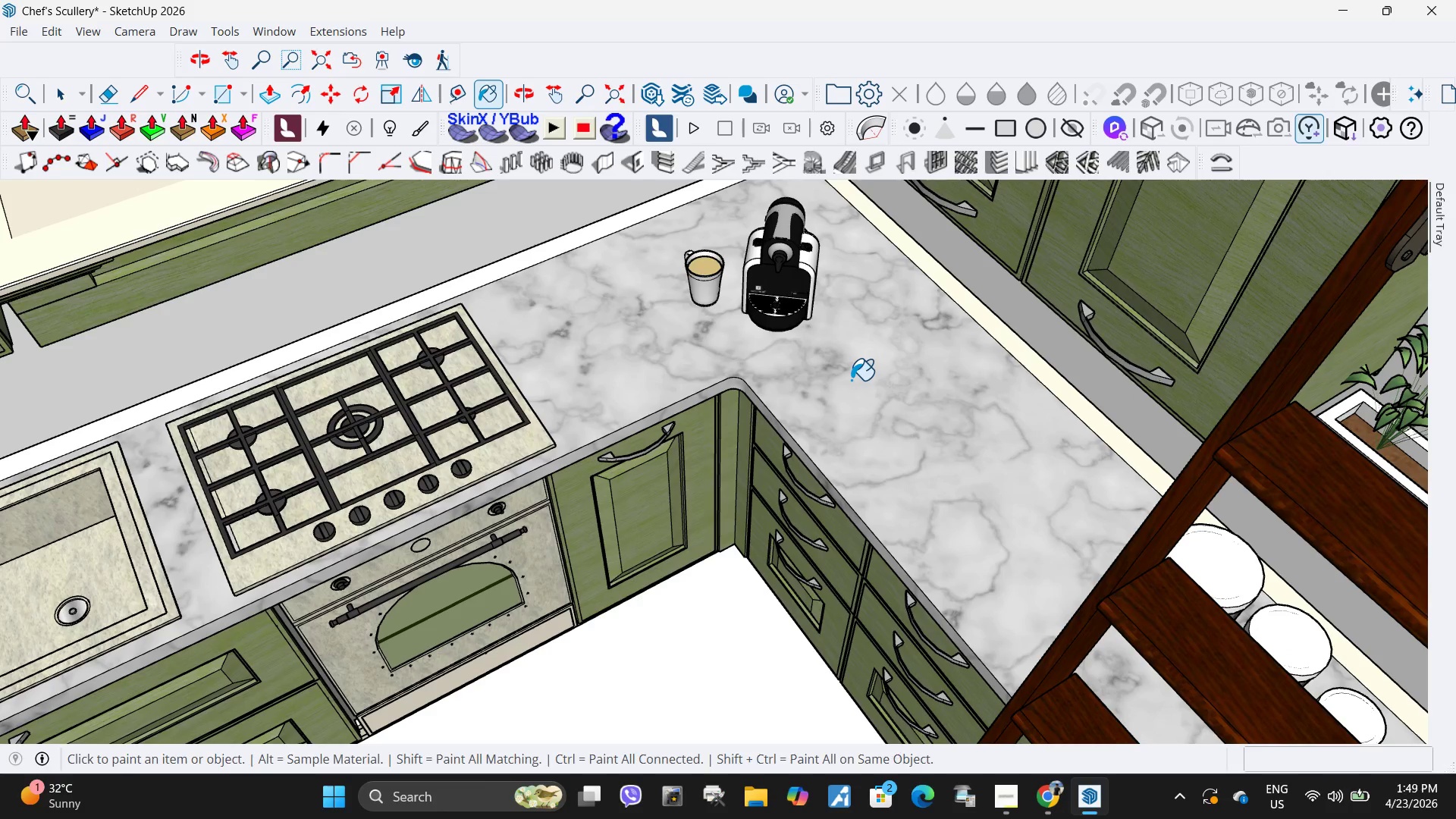 
key(Space)
 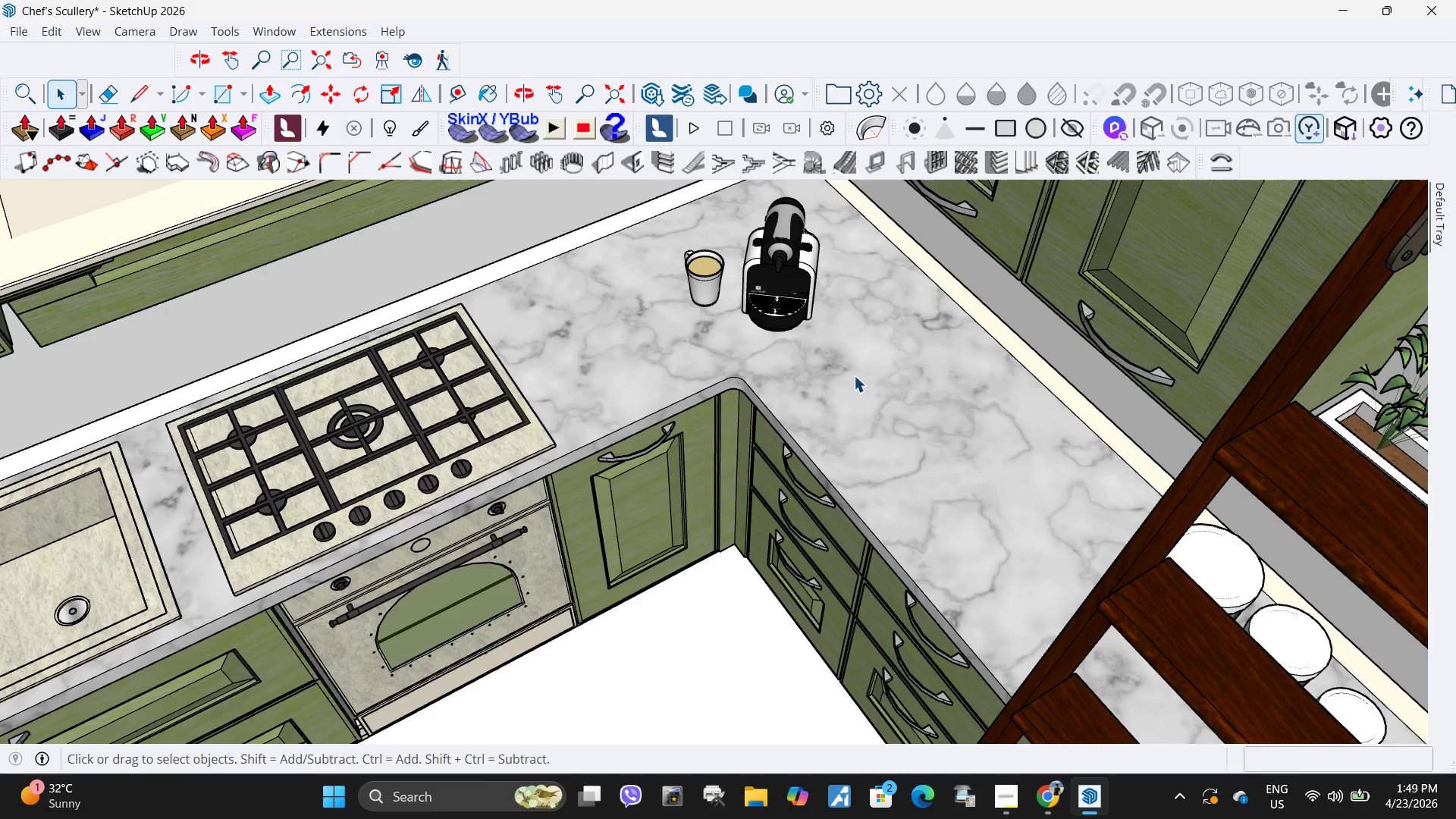 
double_click([854, 375])
 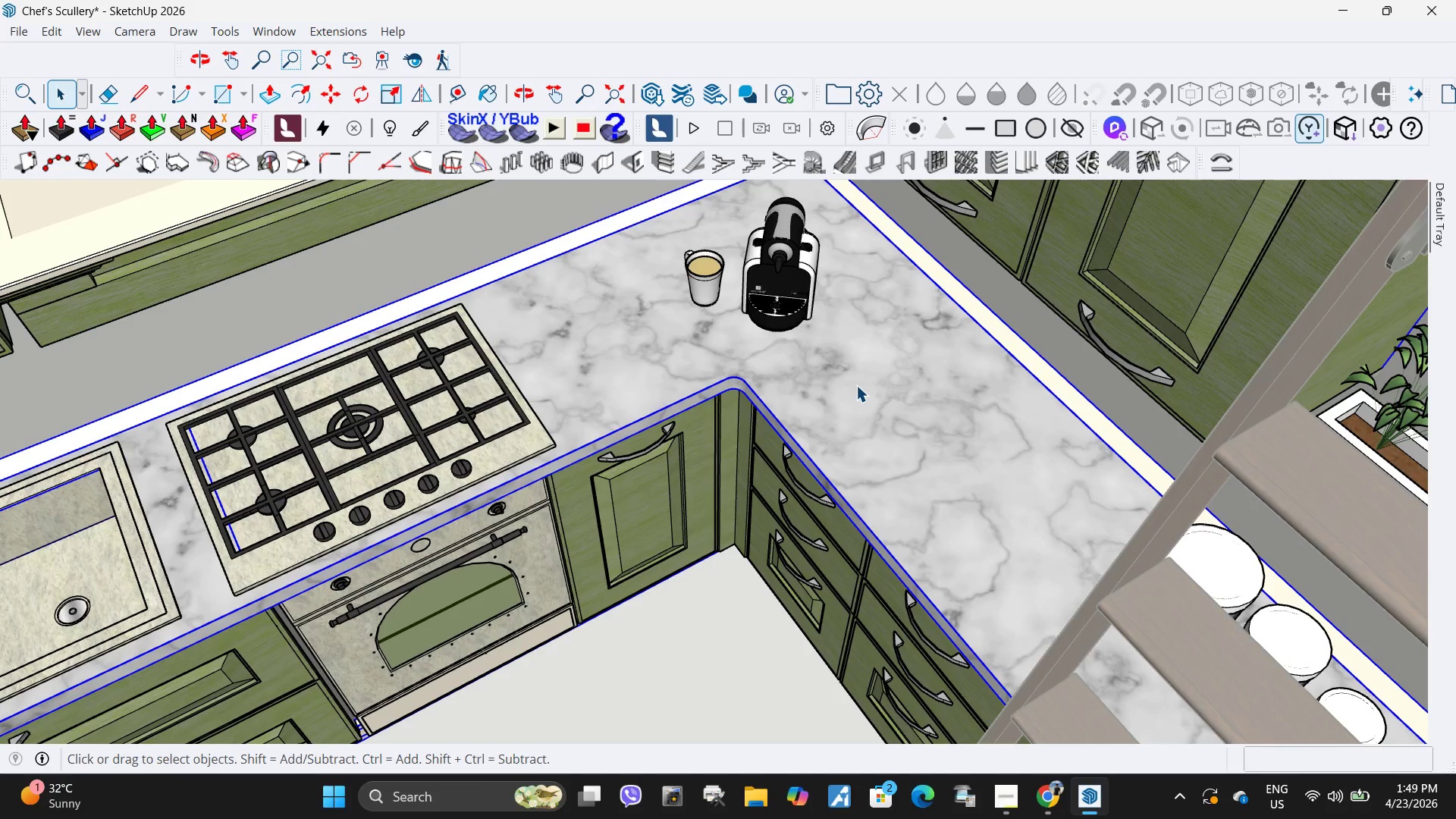 
triple_click([874, 390])
 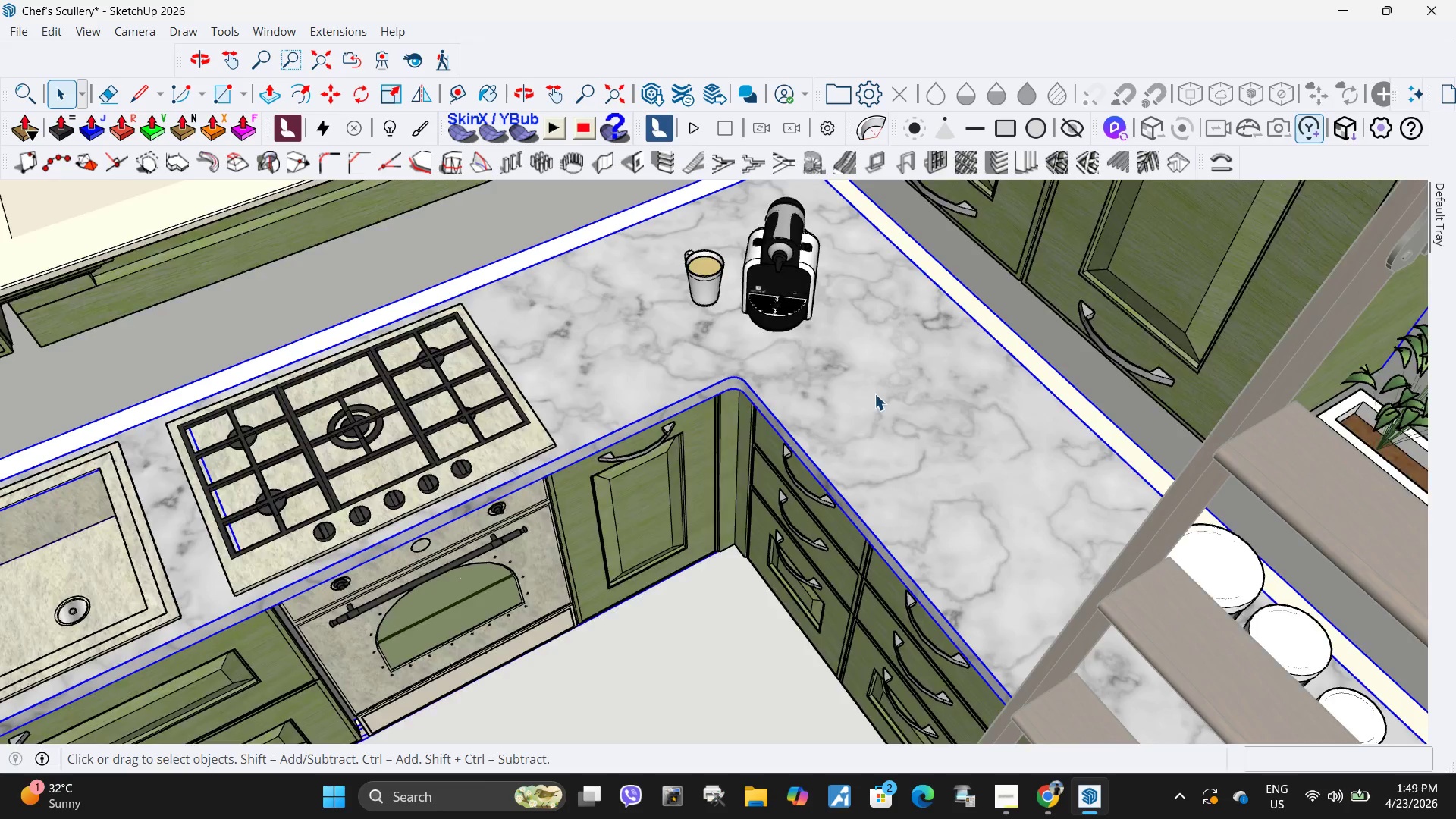 
left_click_drag(start_coordinate=[874, 390], to_coordinate=[874, 396])
 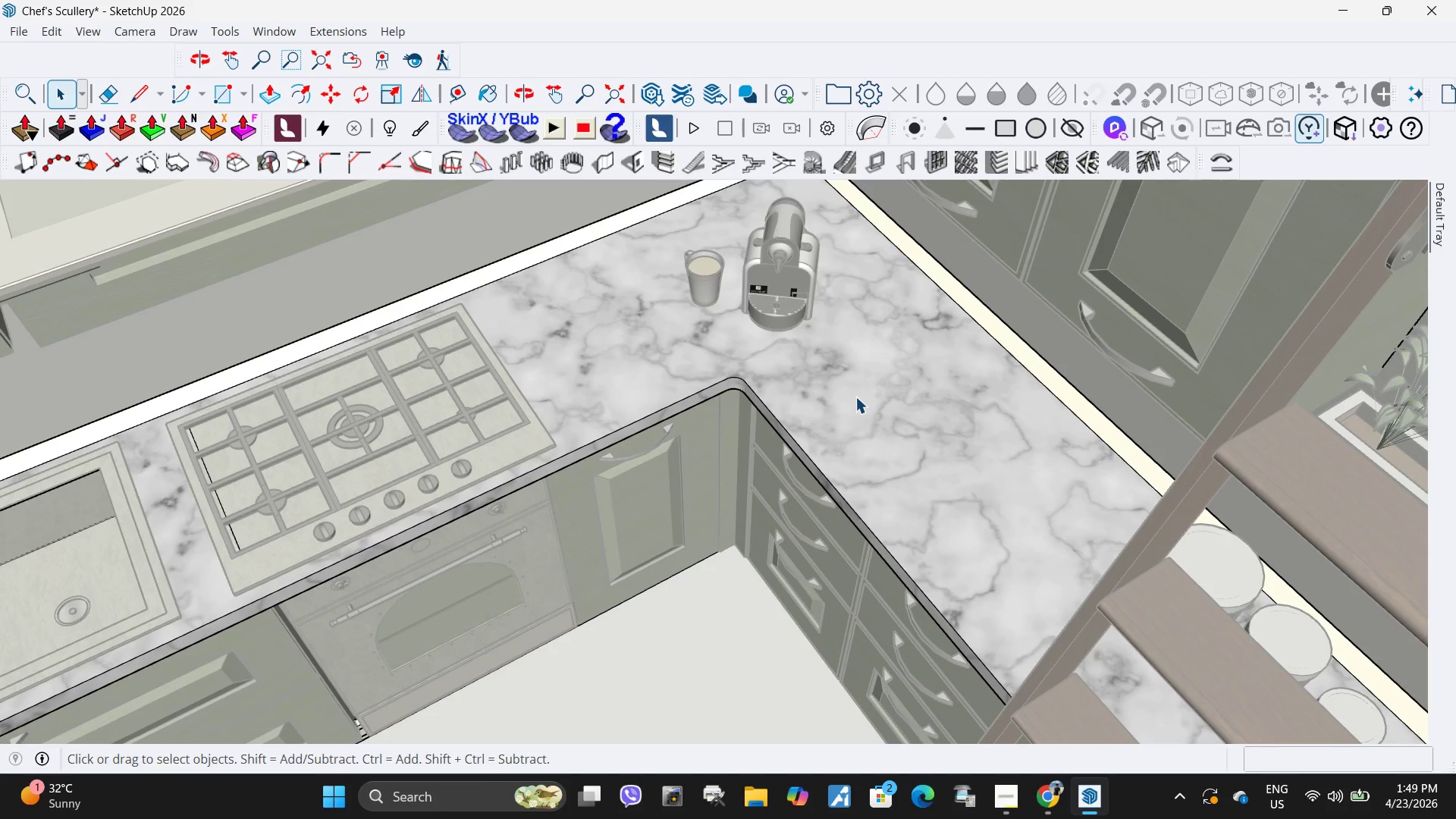 
triple_click([855, 397])
 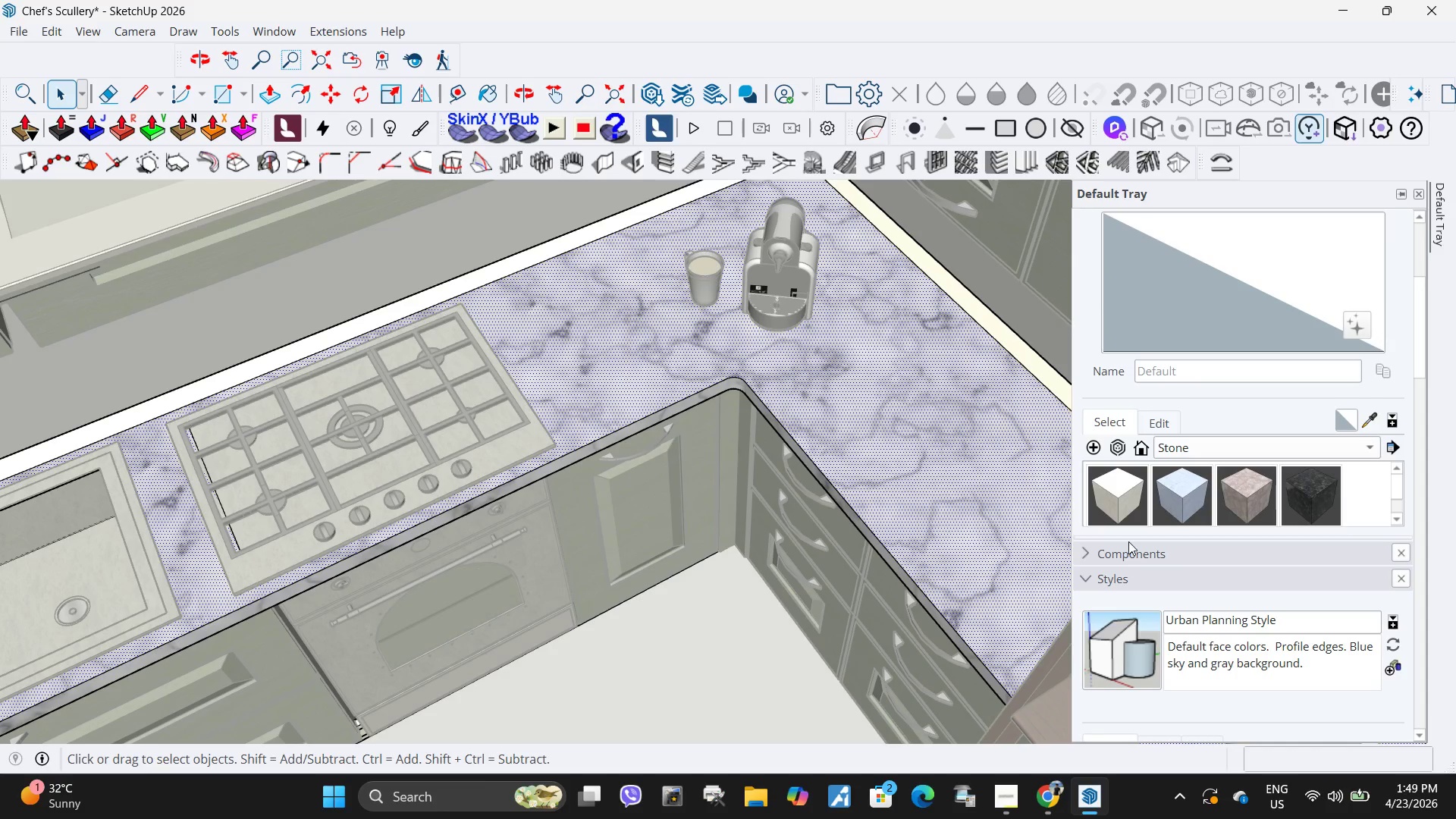 
left_click([1131, 482])
 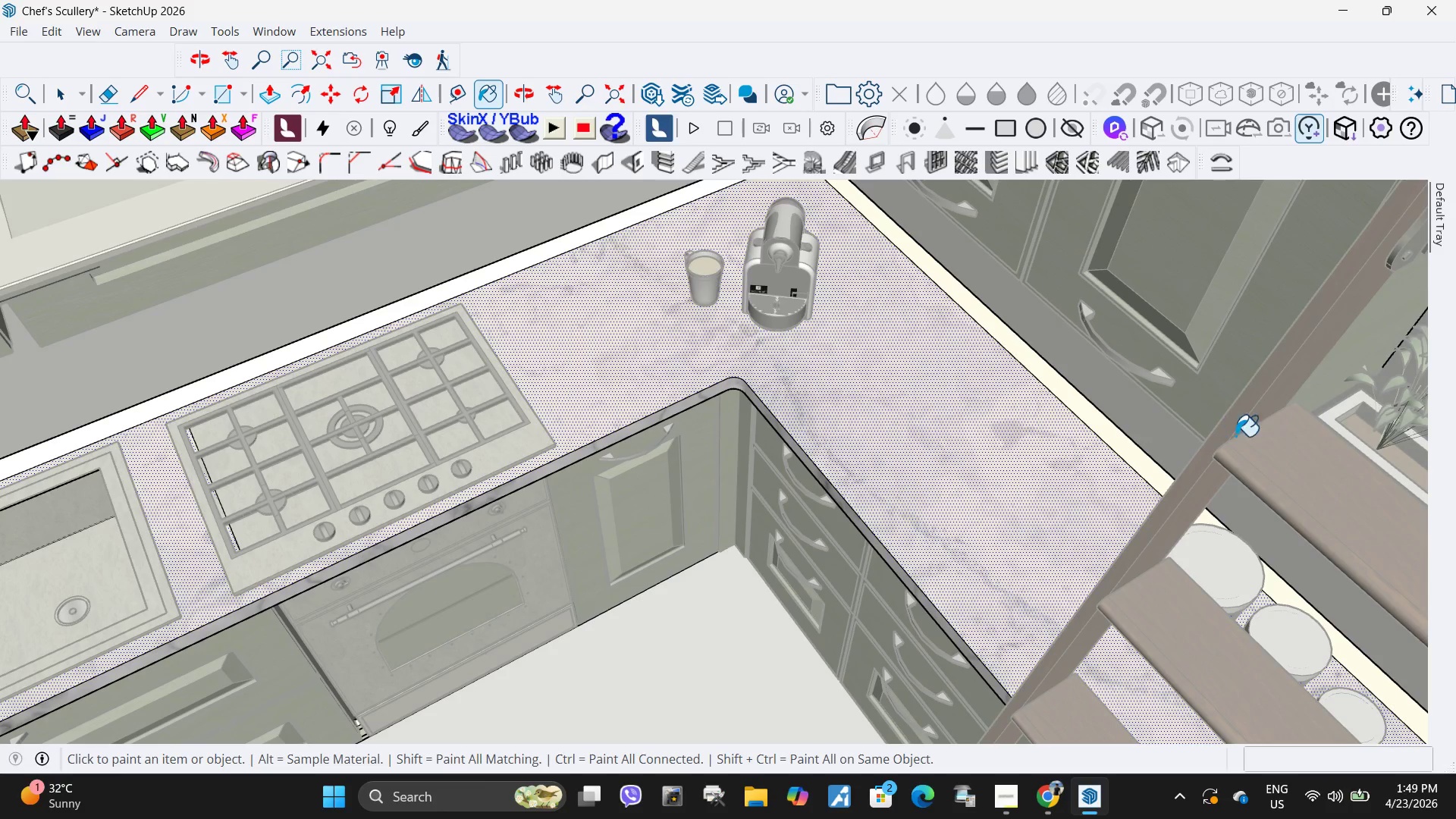 
key(Space)
 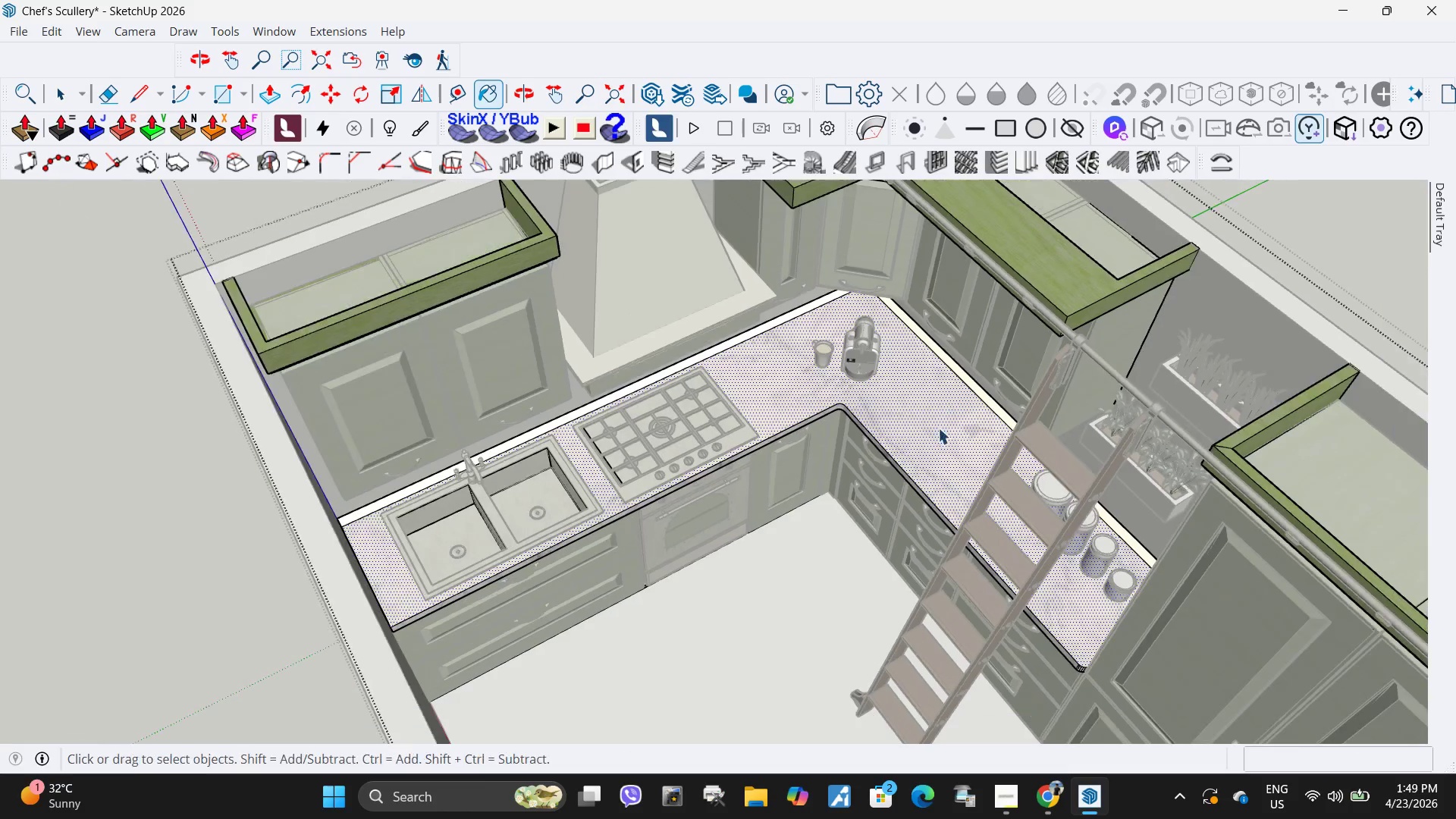 
key(Escape)
 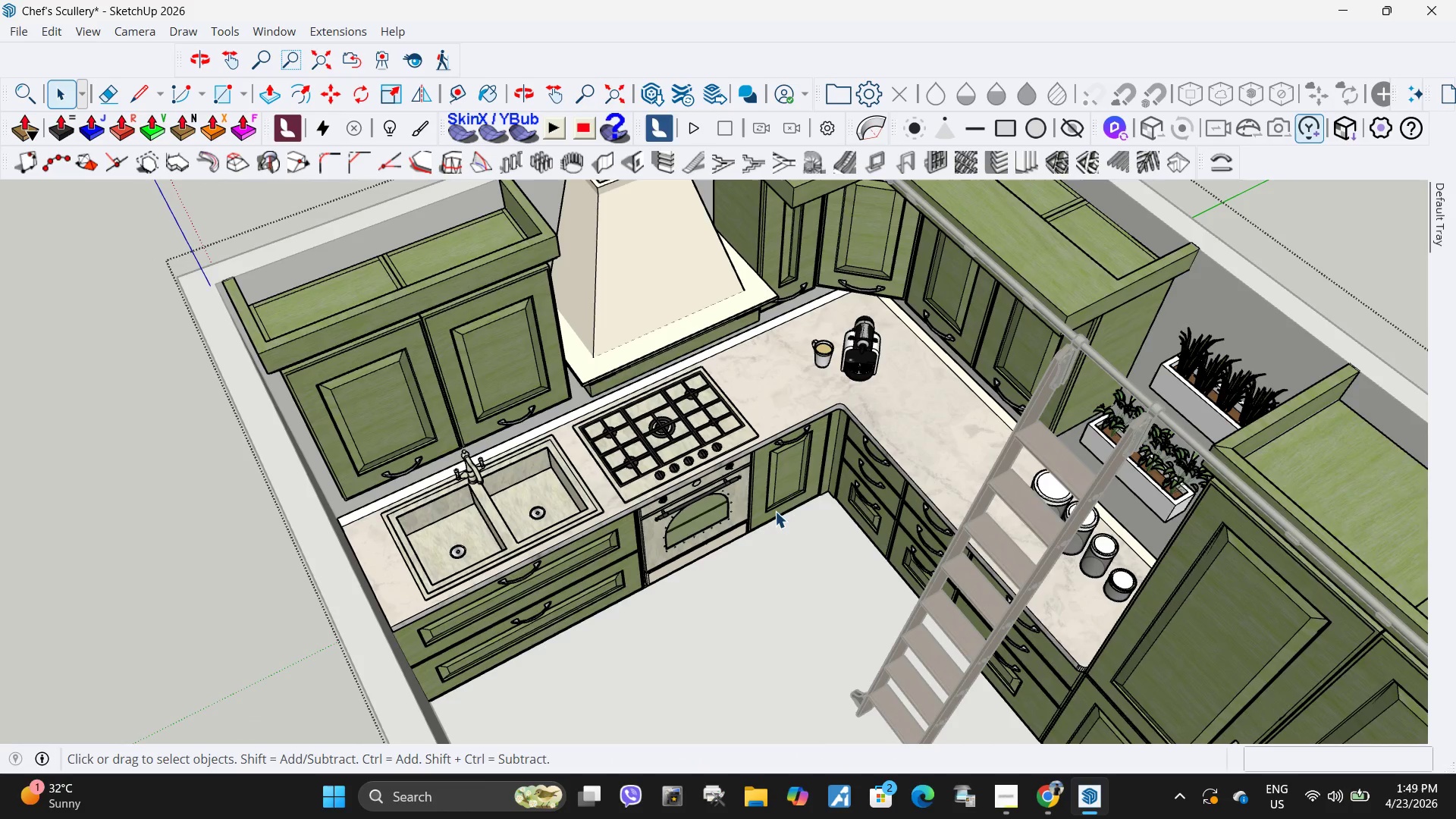 
scroll: coordinate [939, 428], scroll_direction: down, amount: 8.0
 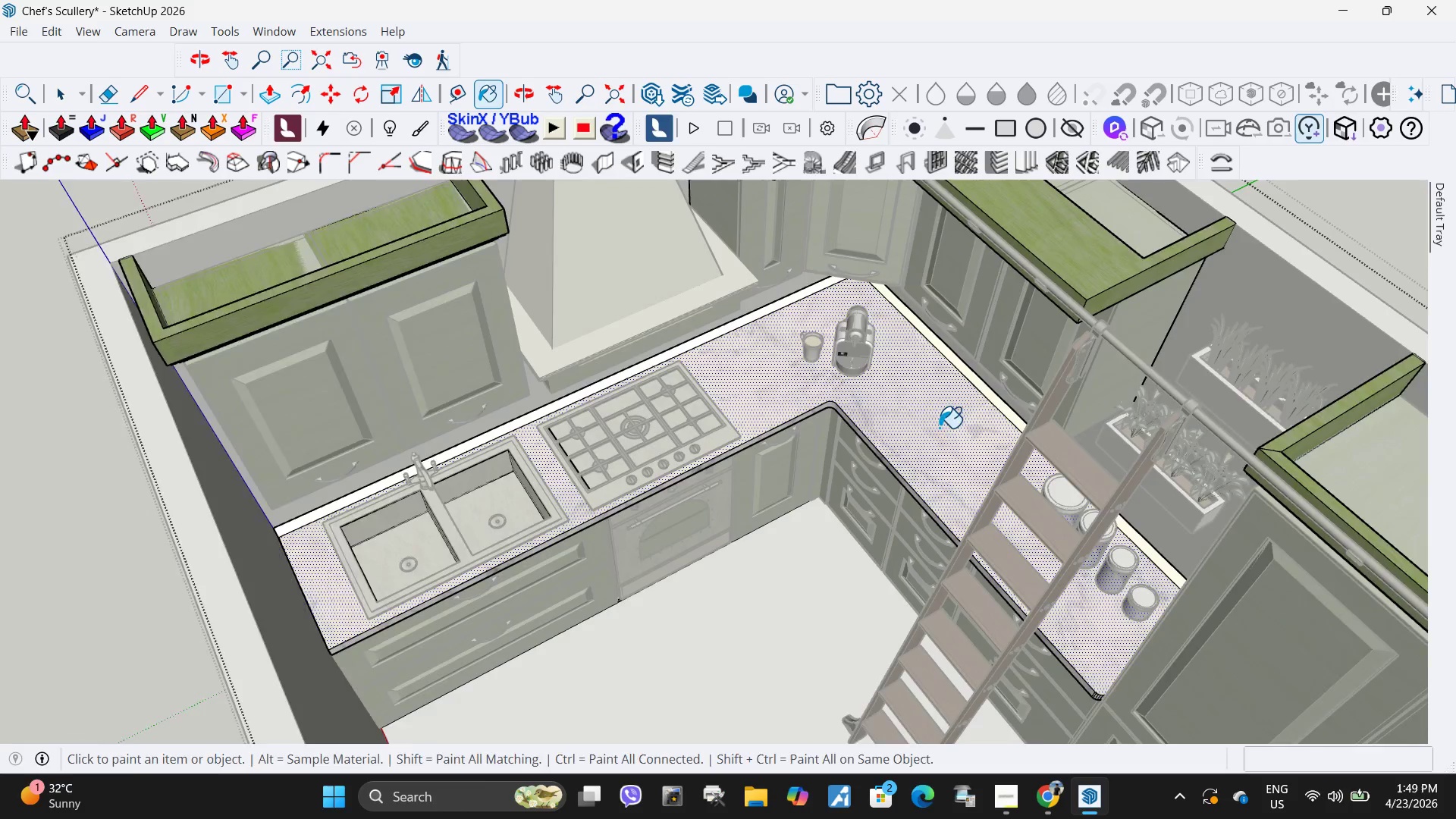 
scroll: coordinate [844, 427], scroll_direction: up, amount: 8.0
 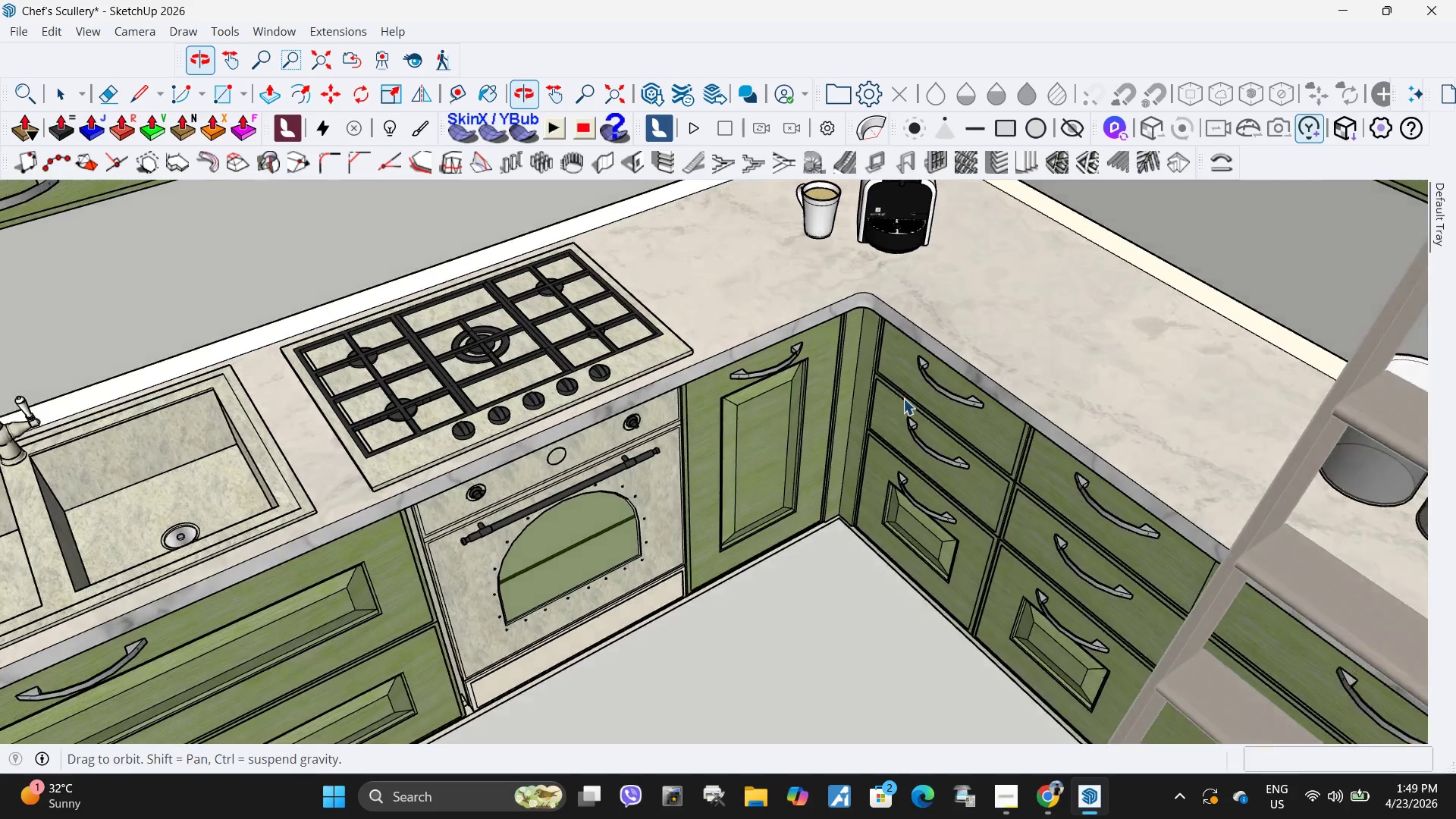 
double_click([892, 325])
 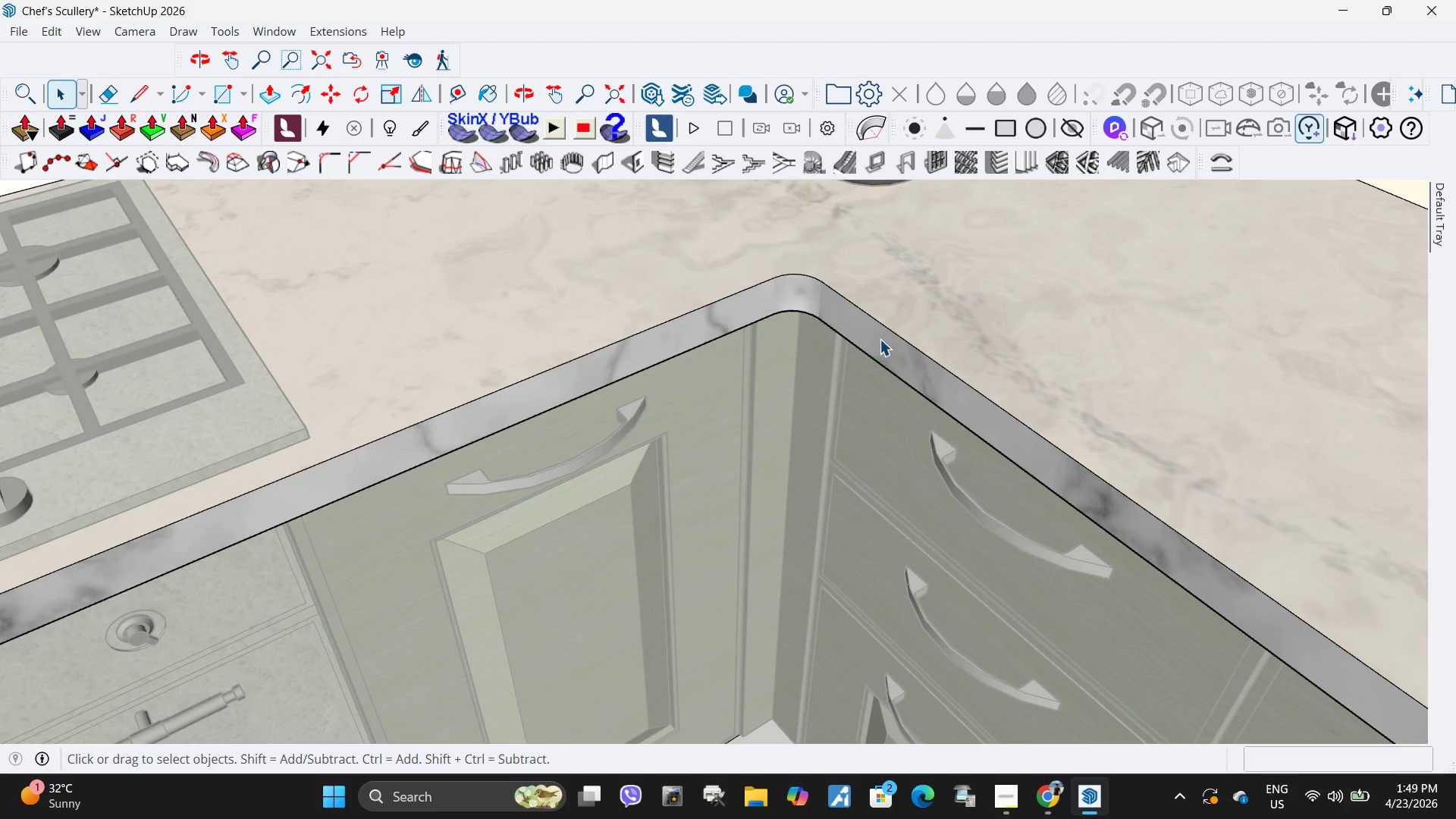 
scroll: coordinate [921, 262], scroll_direction: up, amount: 9.0
 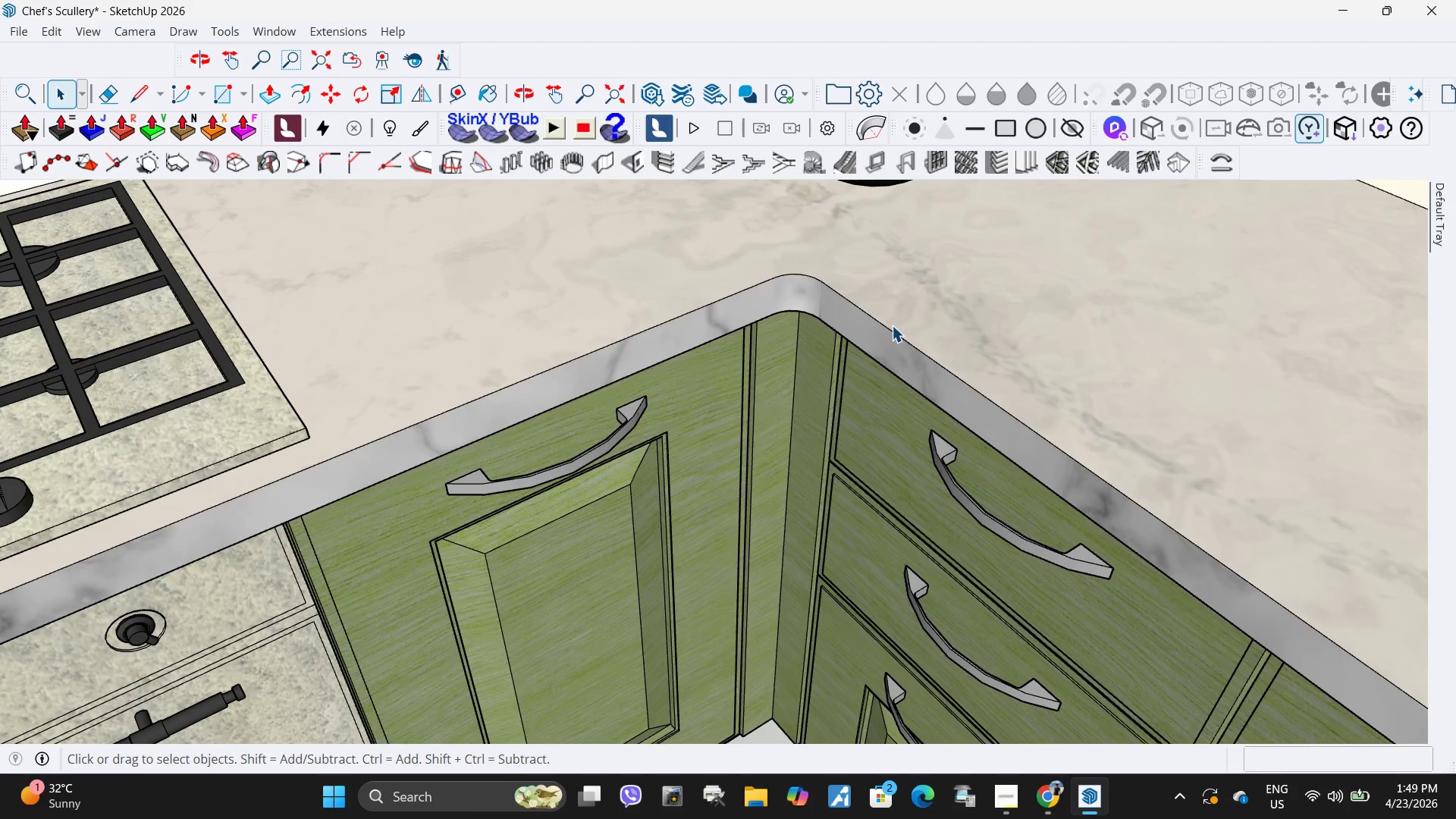 
triple_click([880, 339])
 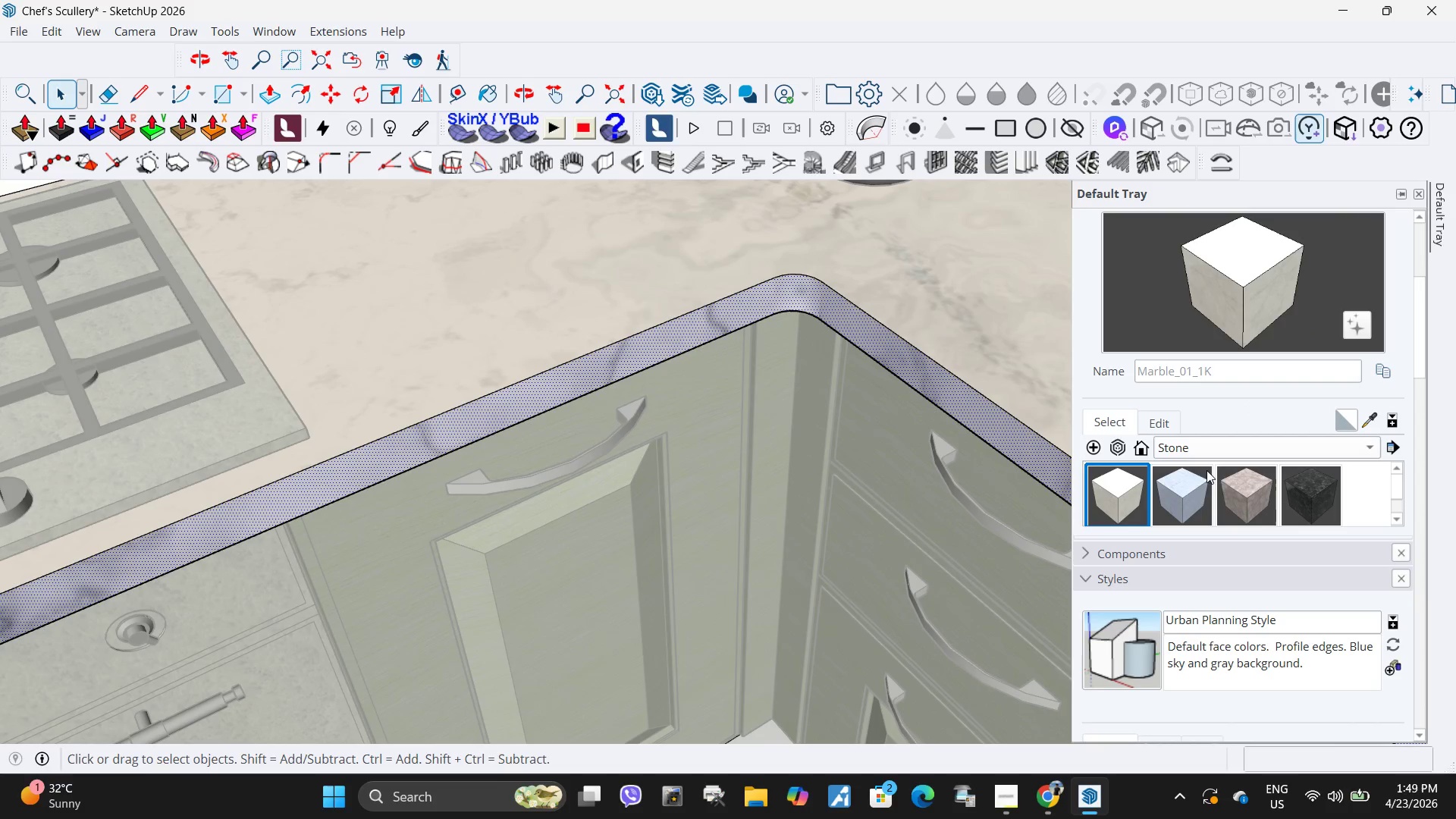 
left_click([1123, 493])
 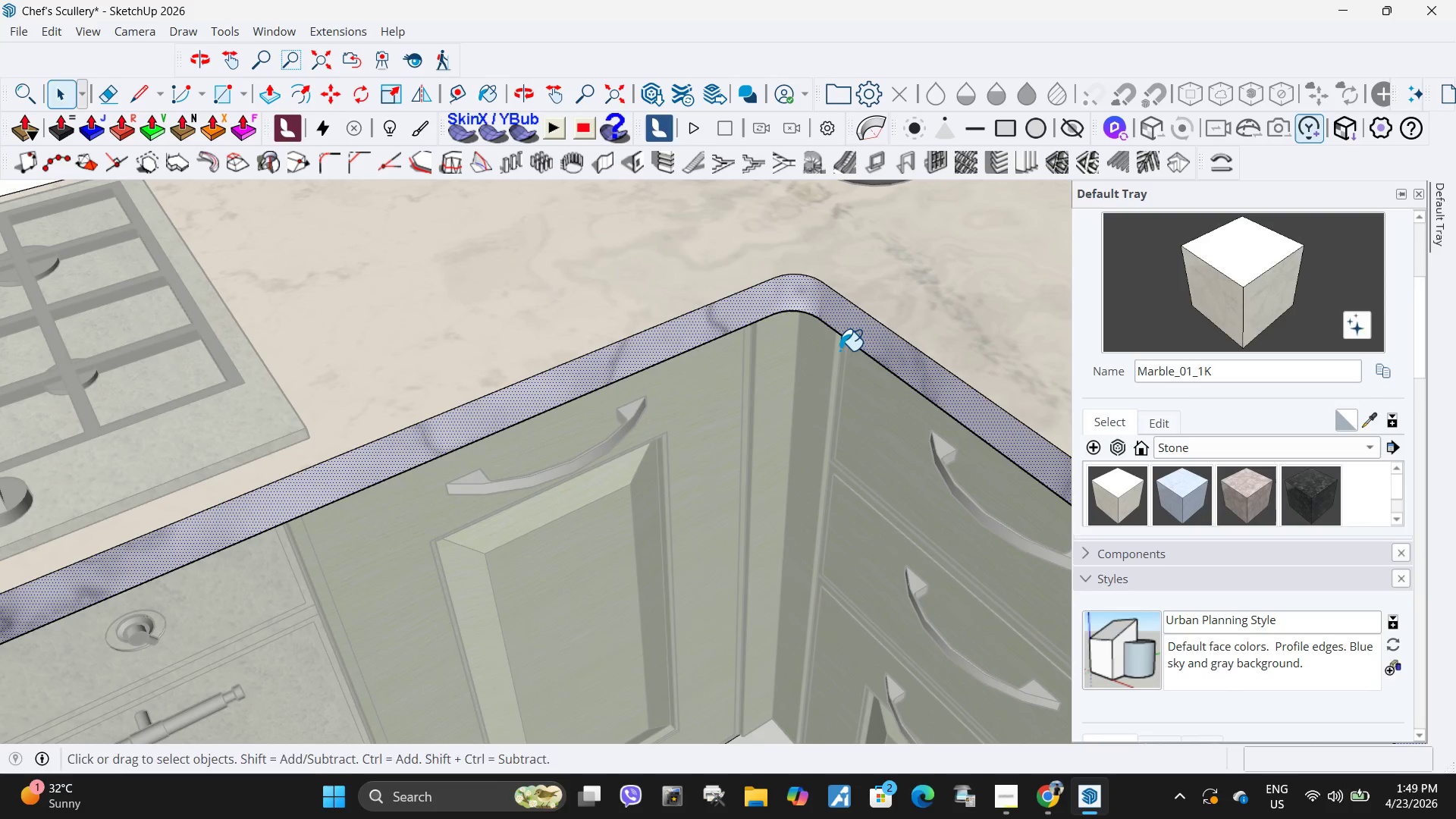 
left_click([874, 322])
 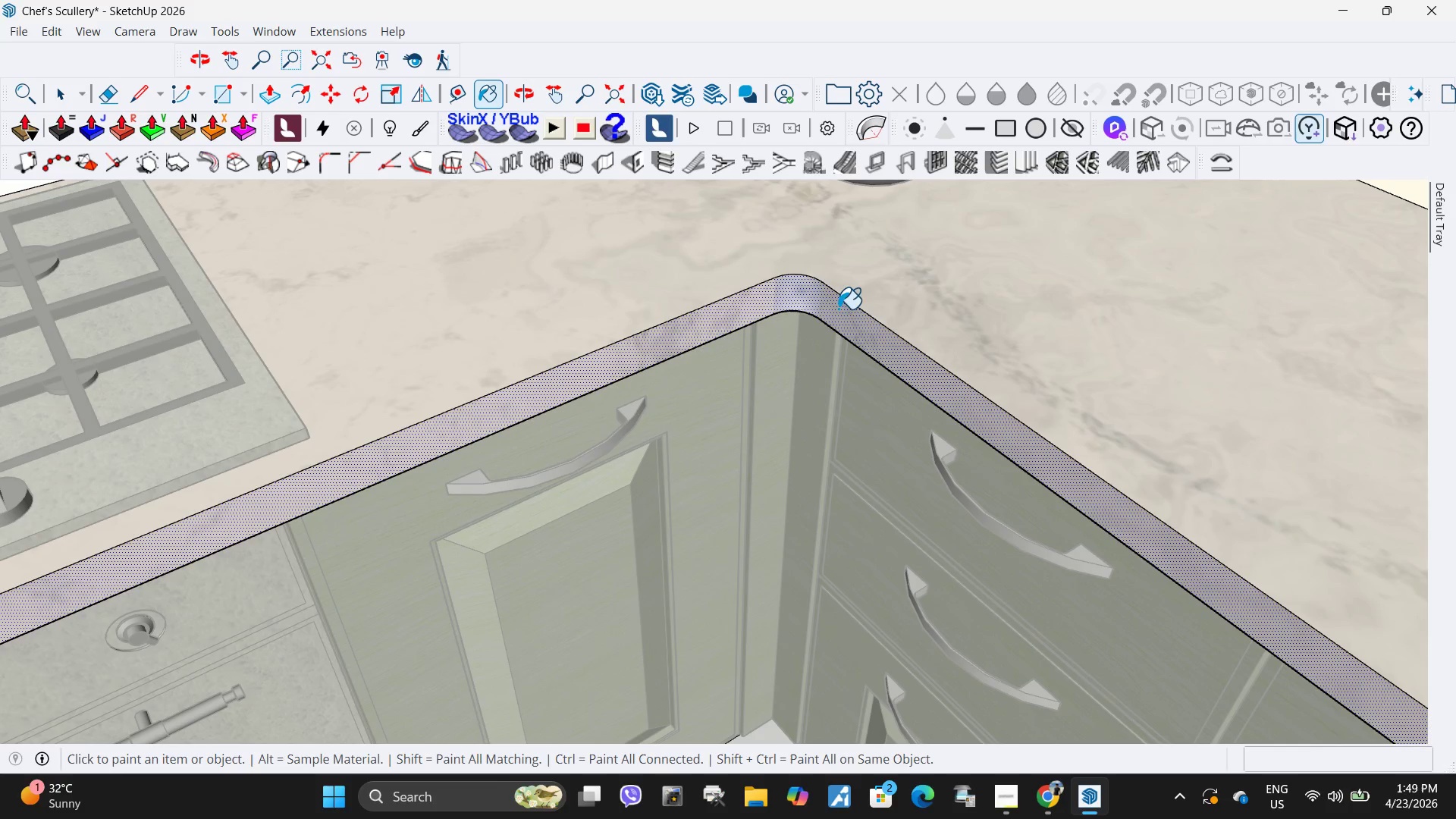 
left_click([789, 344])
 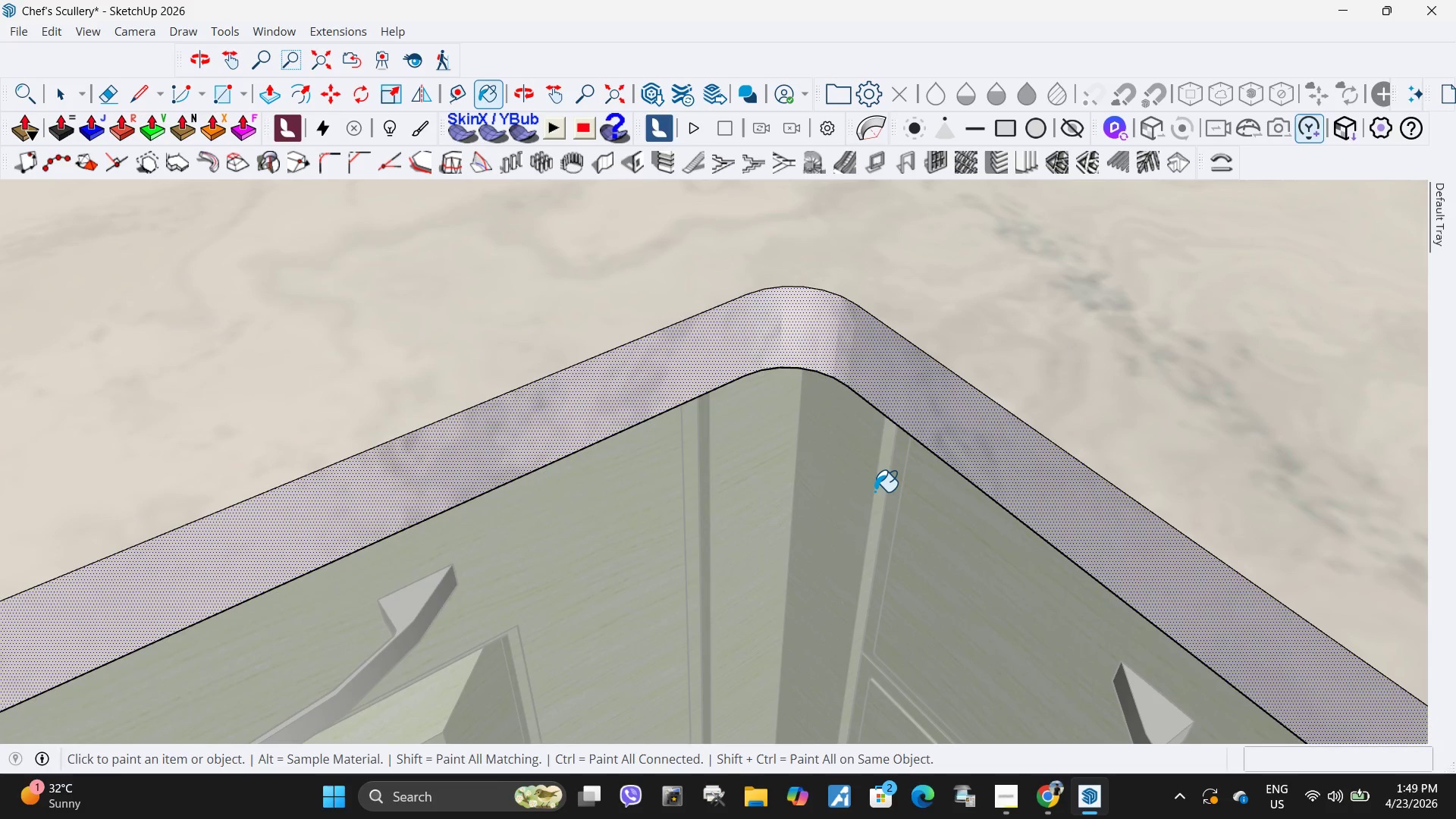 
scroll: coordinate [794, 278], scroll_direction: up, amount: 8.0
 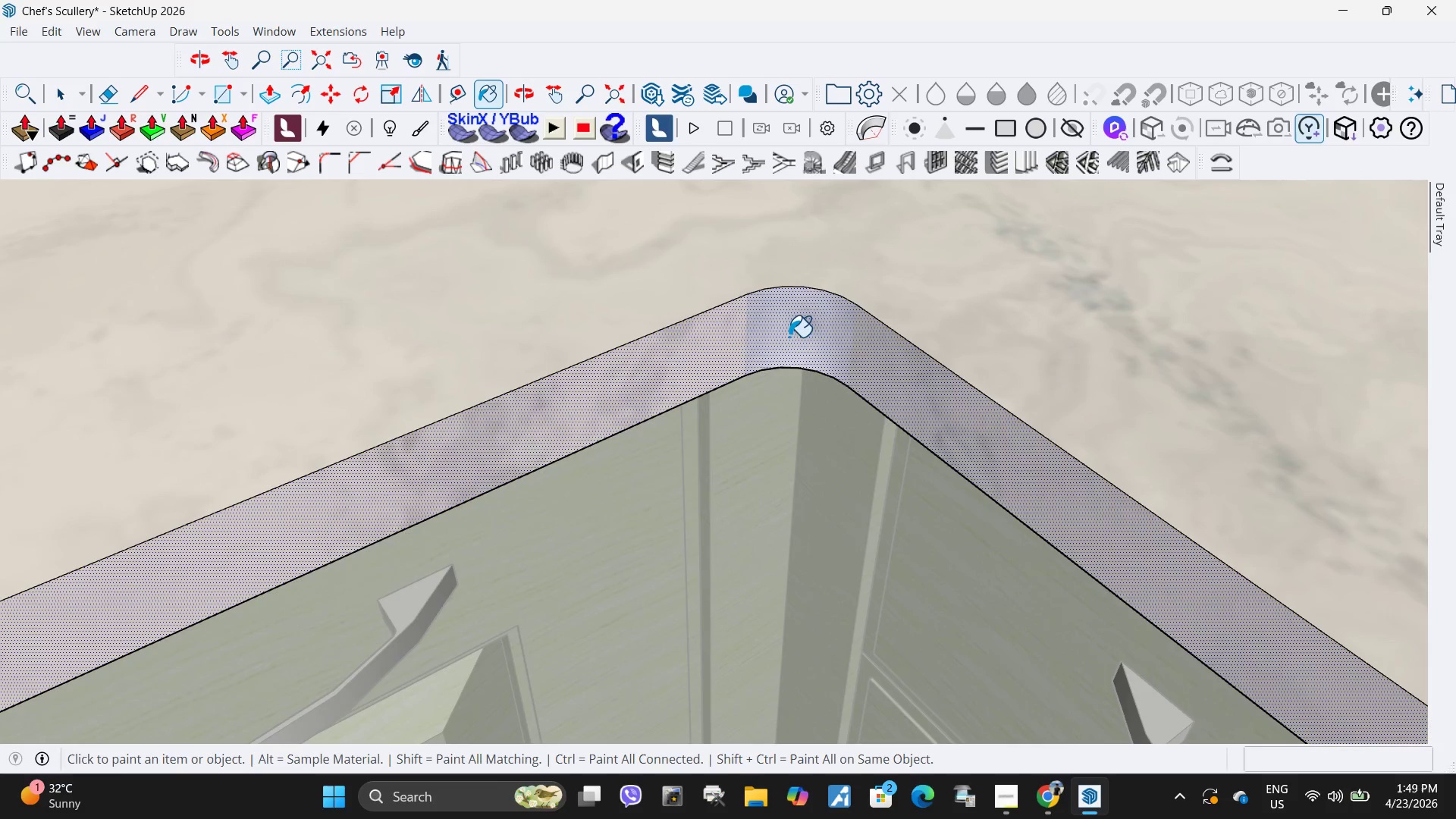 
scroll: coordinate [772, 412], scroll_direction: down, amount: 14.0
 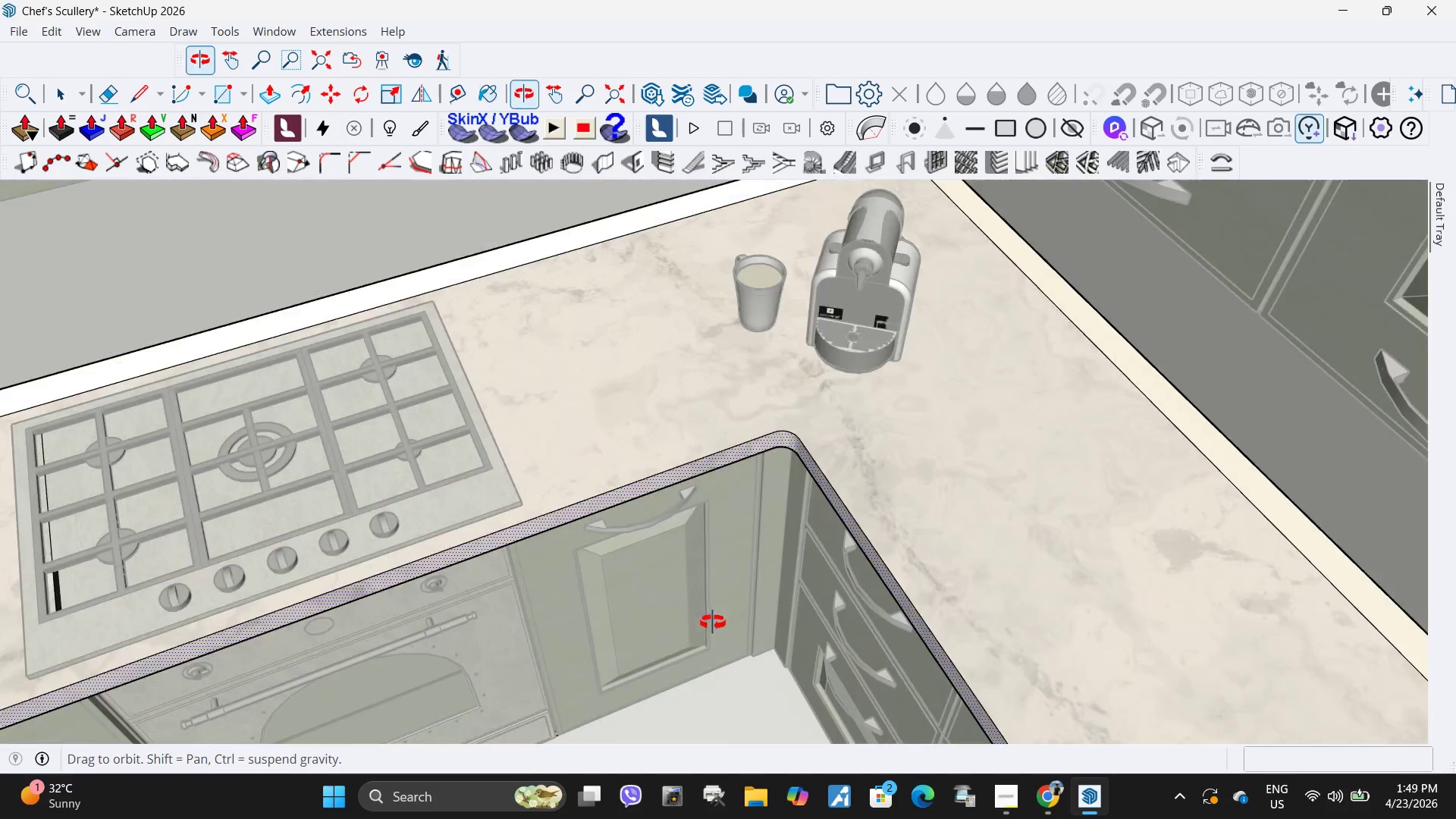 
scroll: coordinate [783, 601], scroll_direction: up, amount: 18.0
 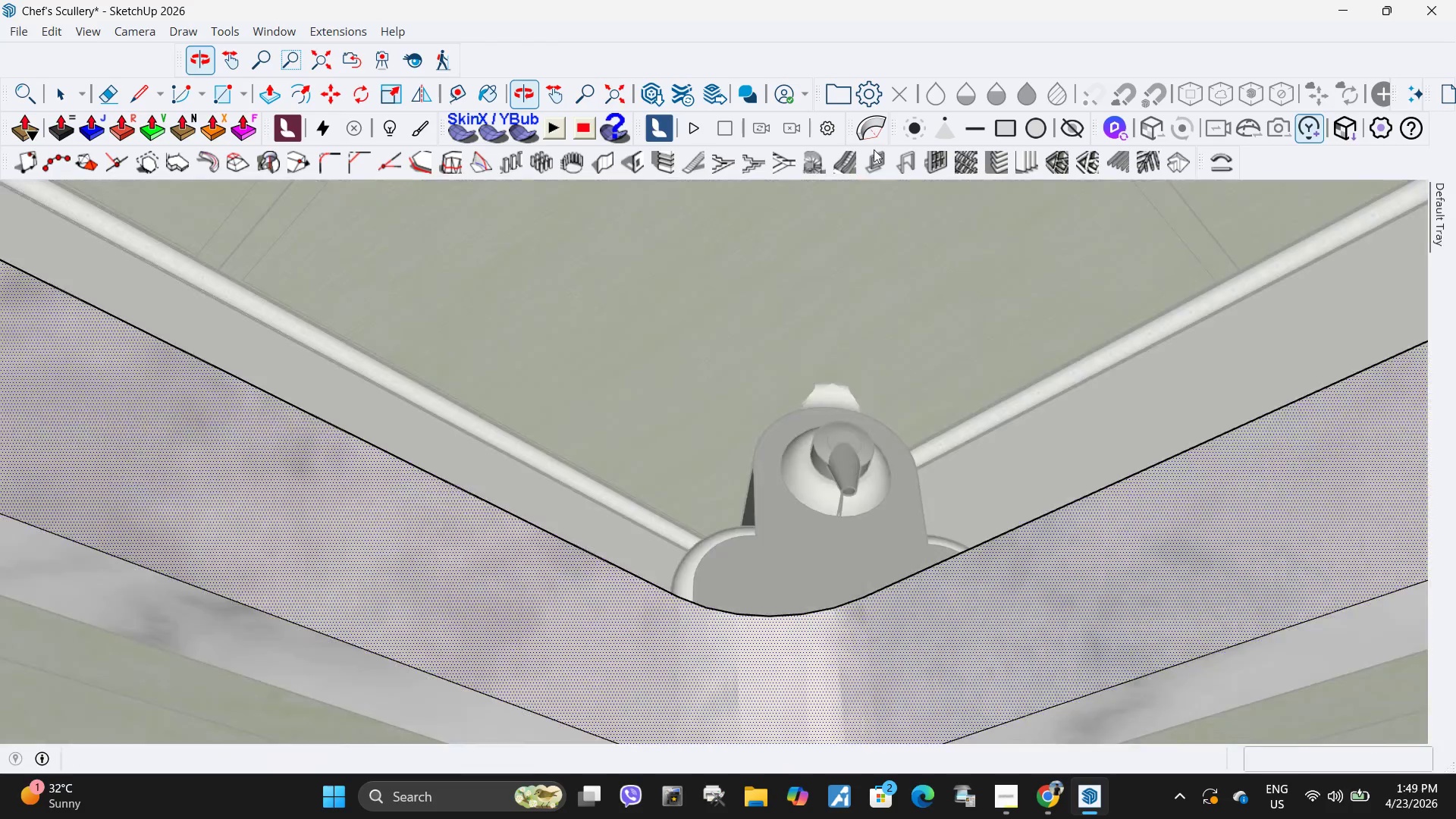 
scroll: coordinate [824, 439], scroll_direction: down, amount: 2.0
 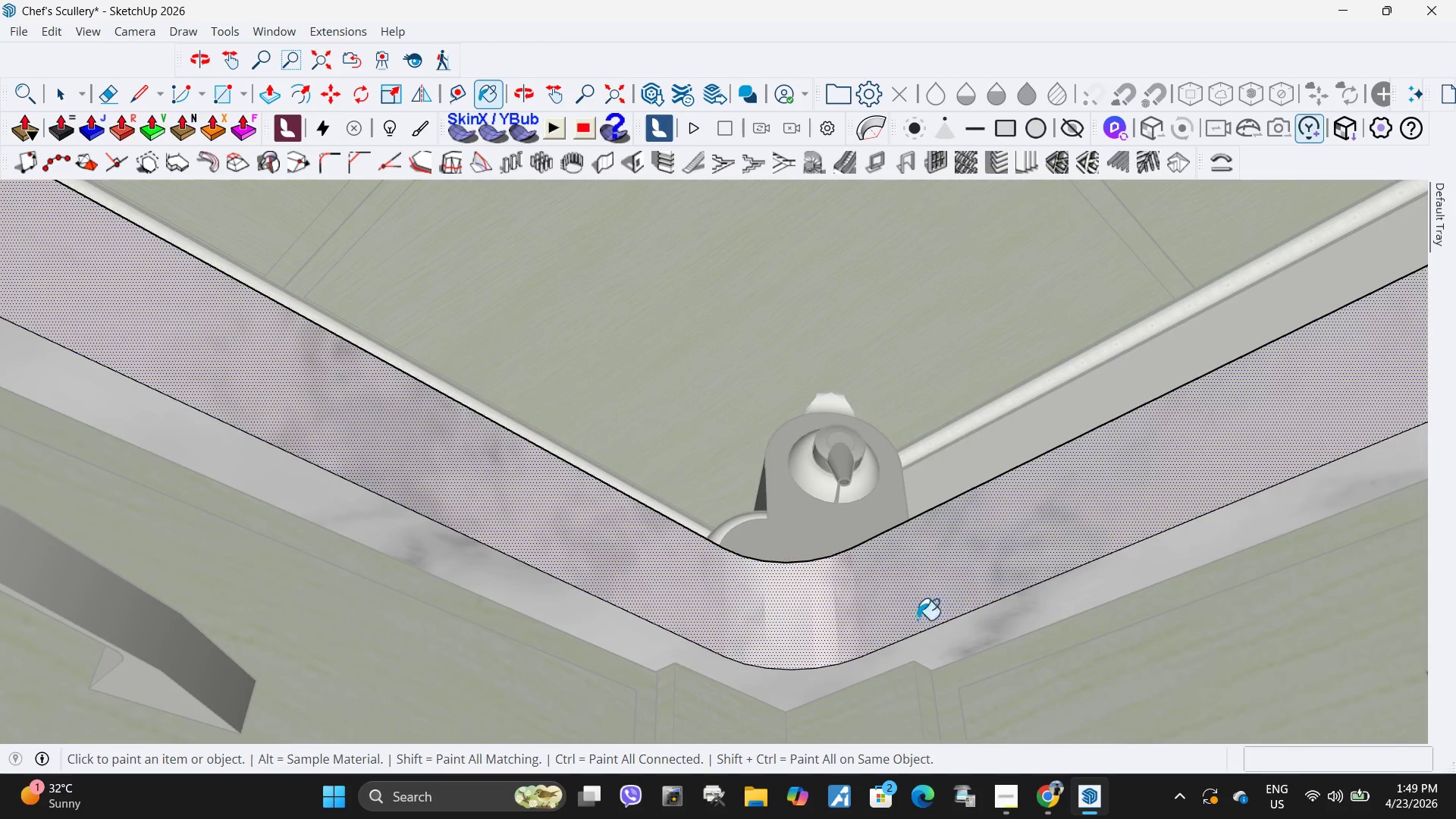 
left_click([935, 632])
 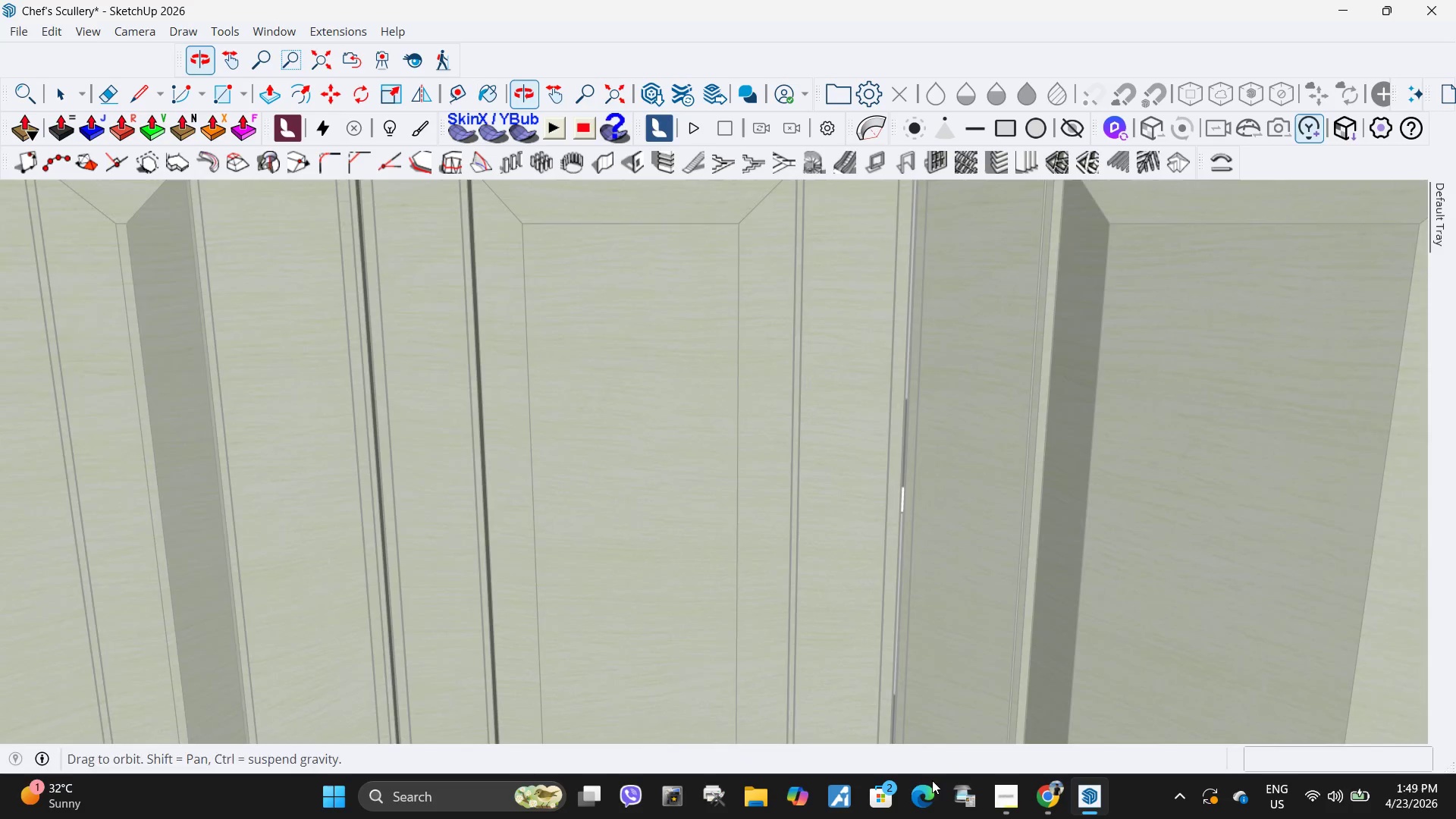 
scroll: coordinate [266, 347], scroll_direction: down, amount: 25.0
 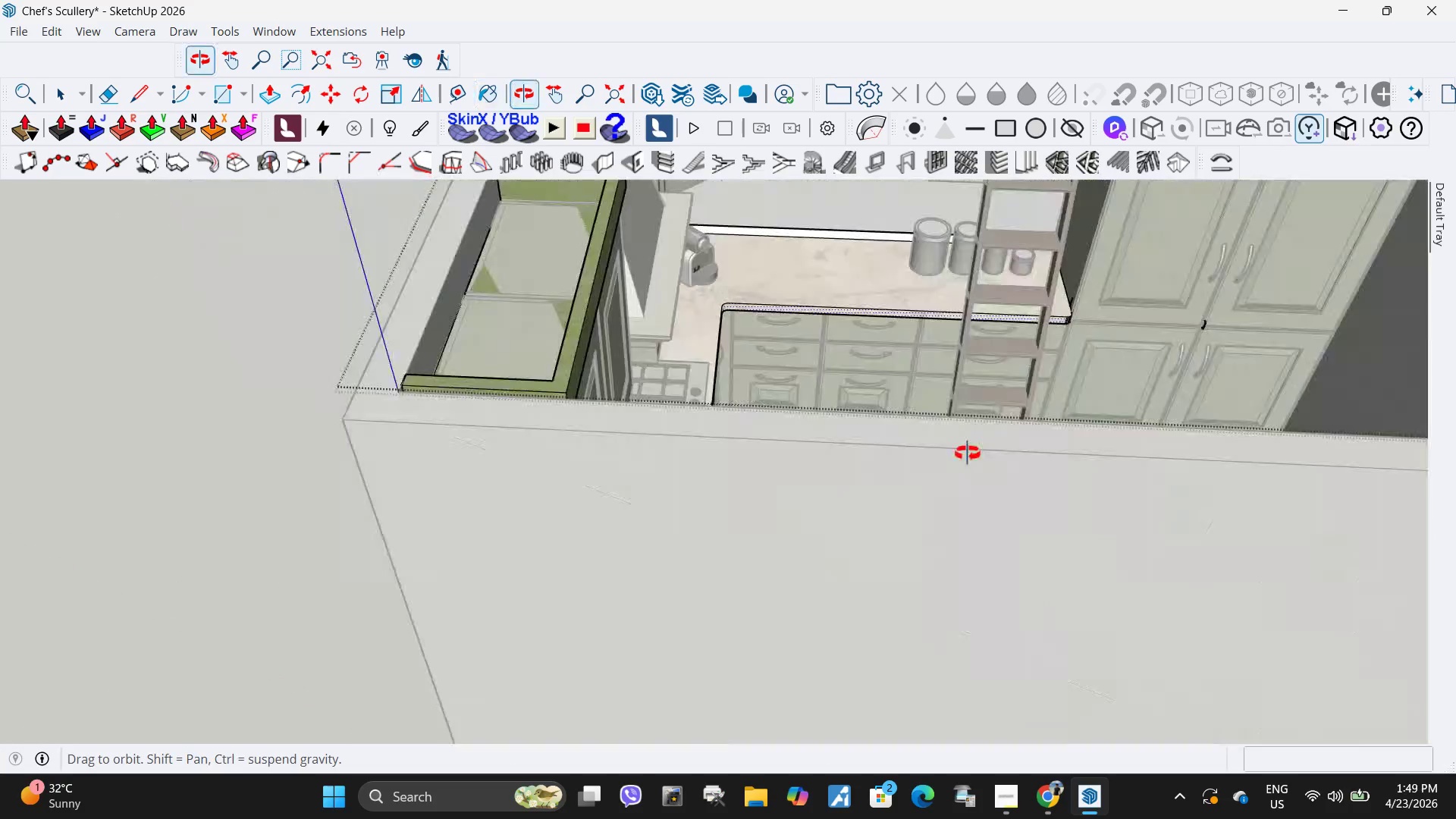 
scroll: coordinate [971, 399], scroll_direction: up, amount: 38.0
 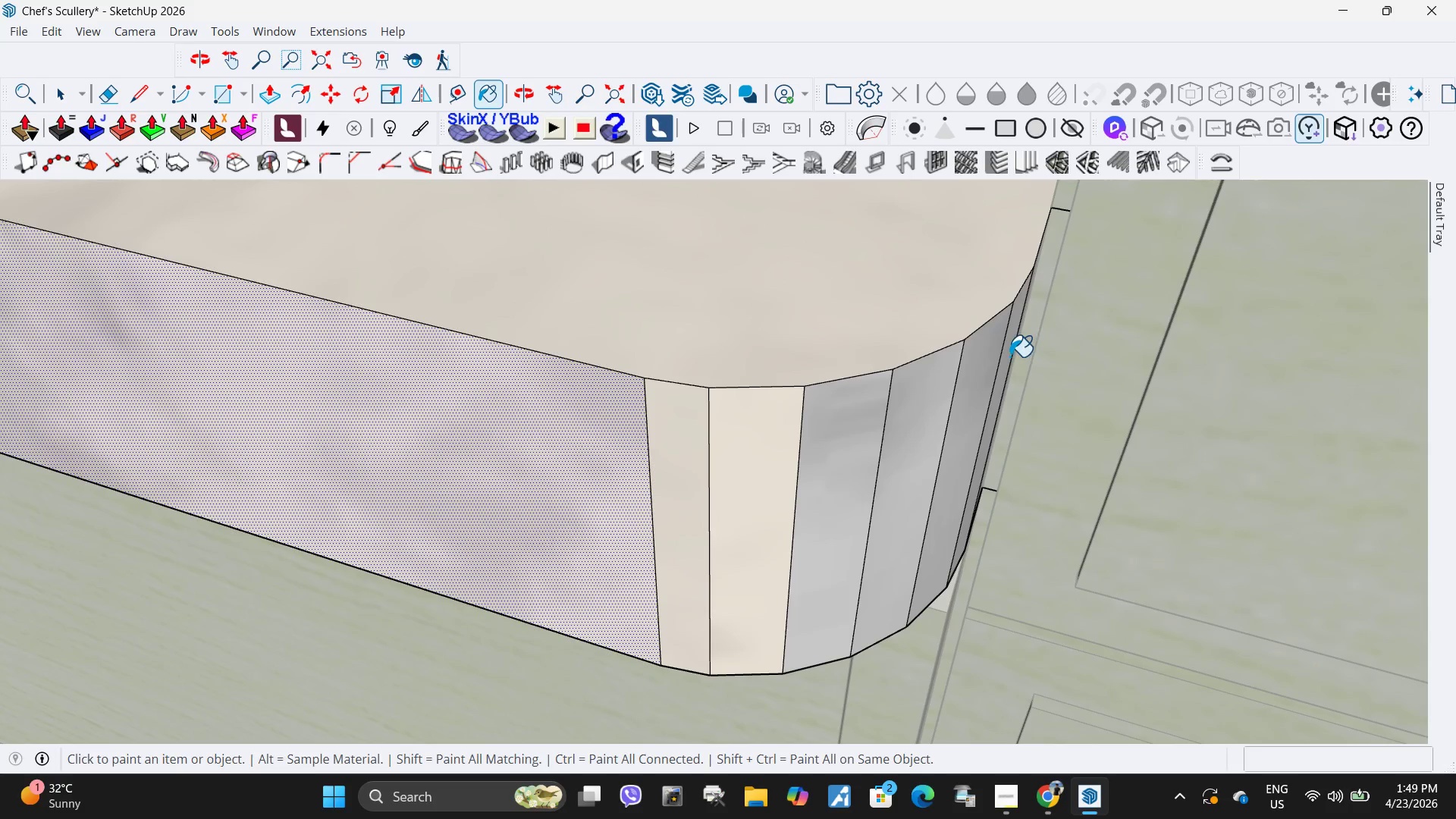 
double_click([1004, 359])
 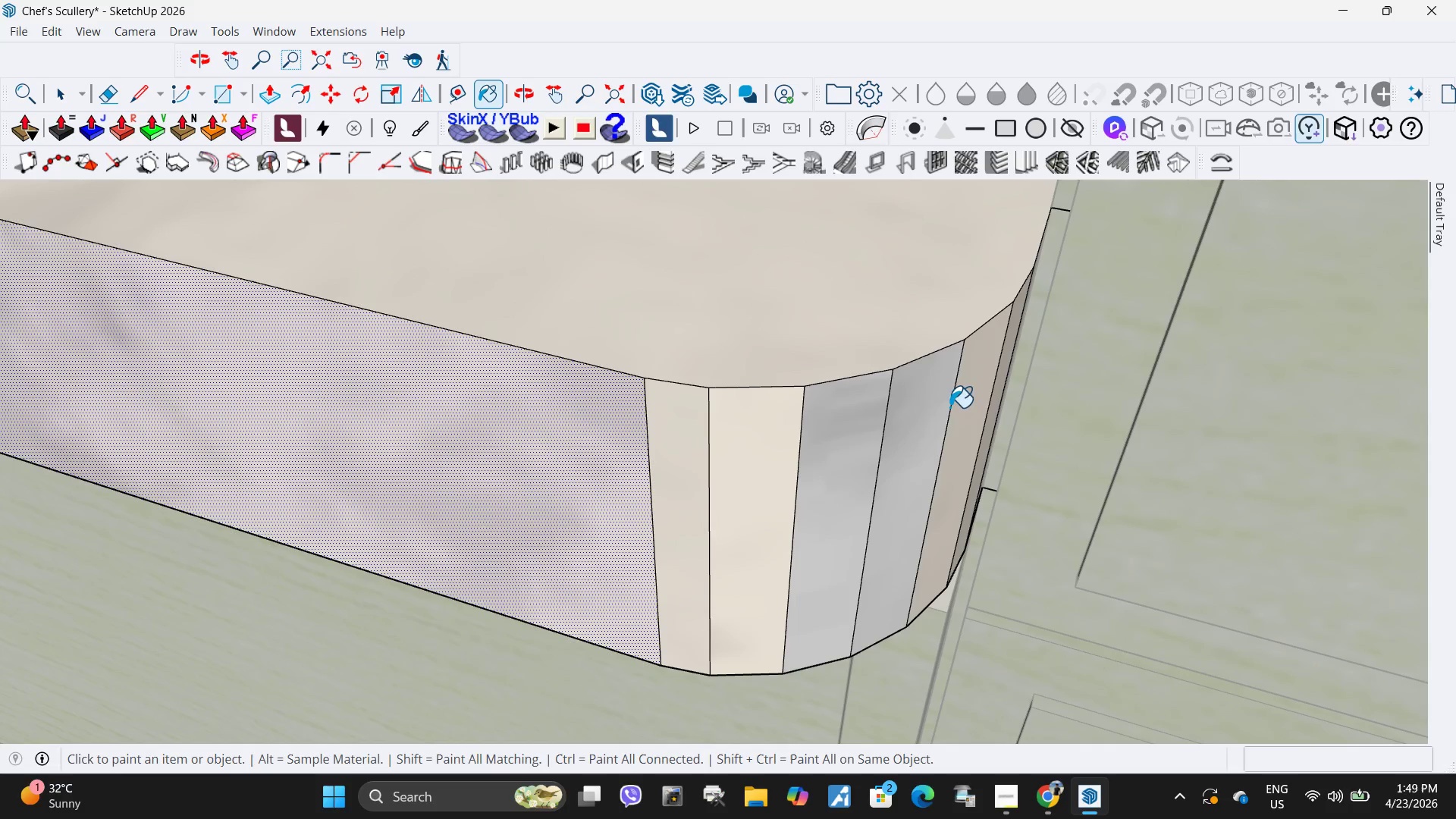 
left_click_drag(start_coordinate=[912, 426], to_coordinate=[906, 430])
 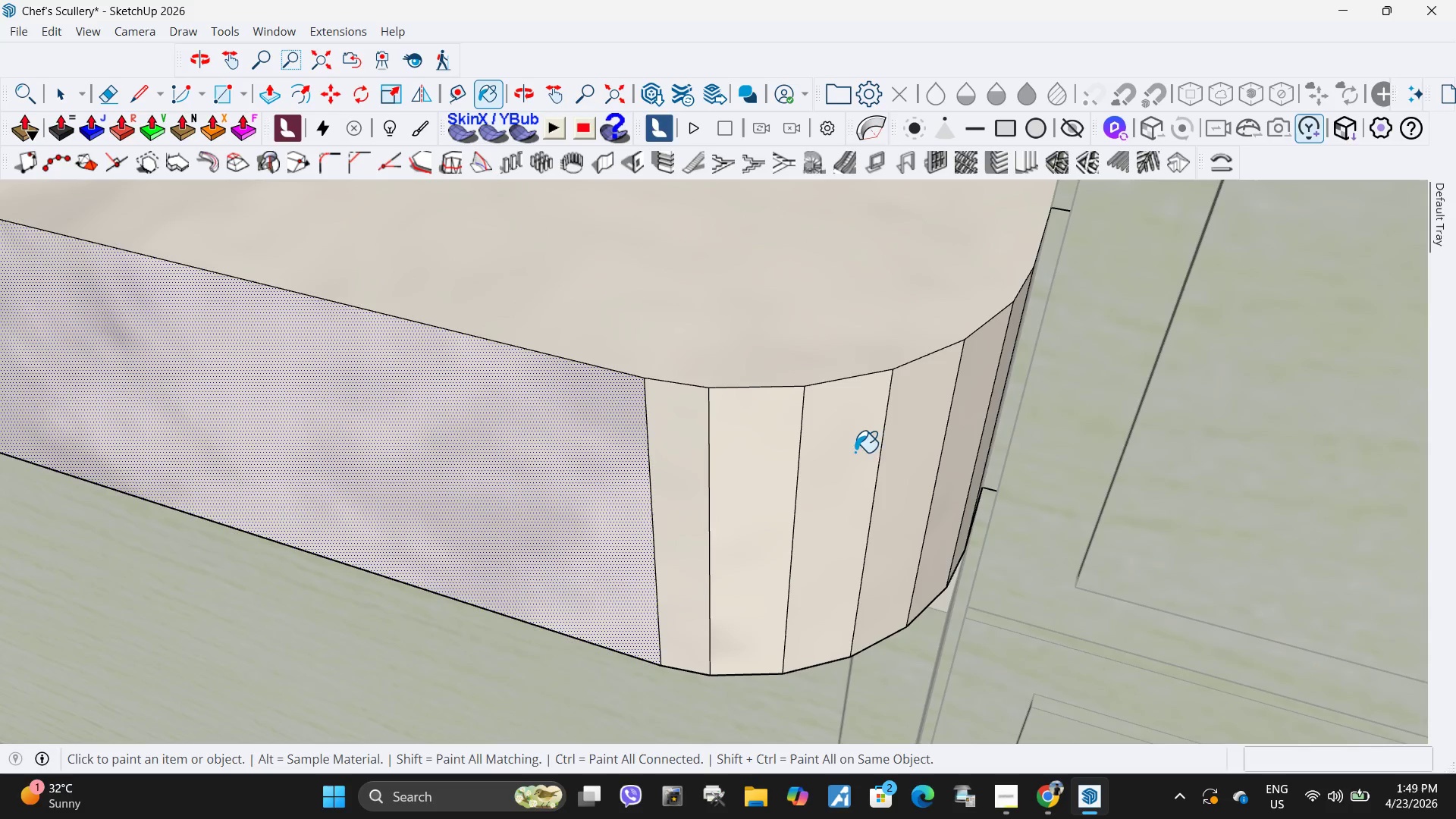 
scroll: coordinate [849, 464], scroll_direction: down, amount: 10.0
 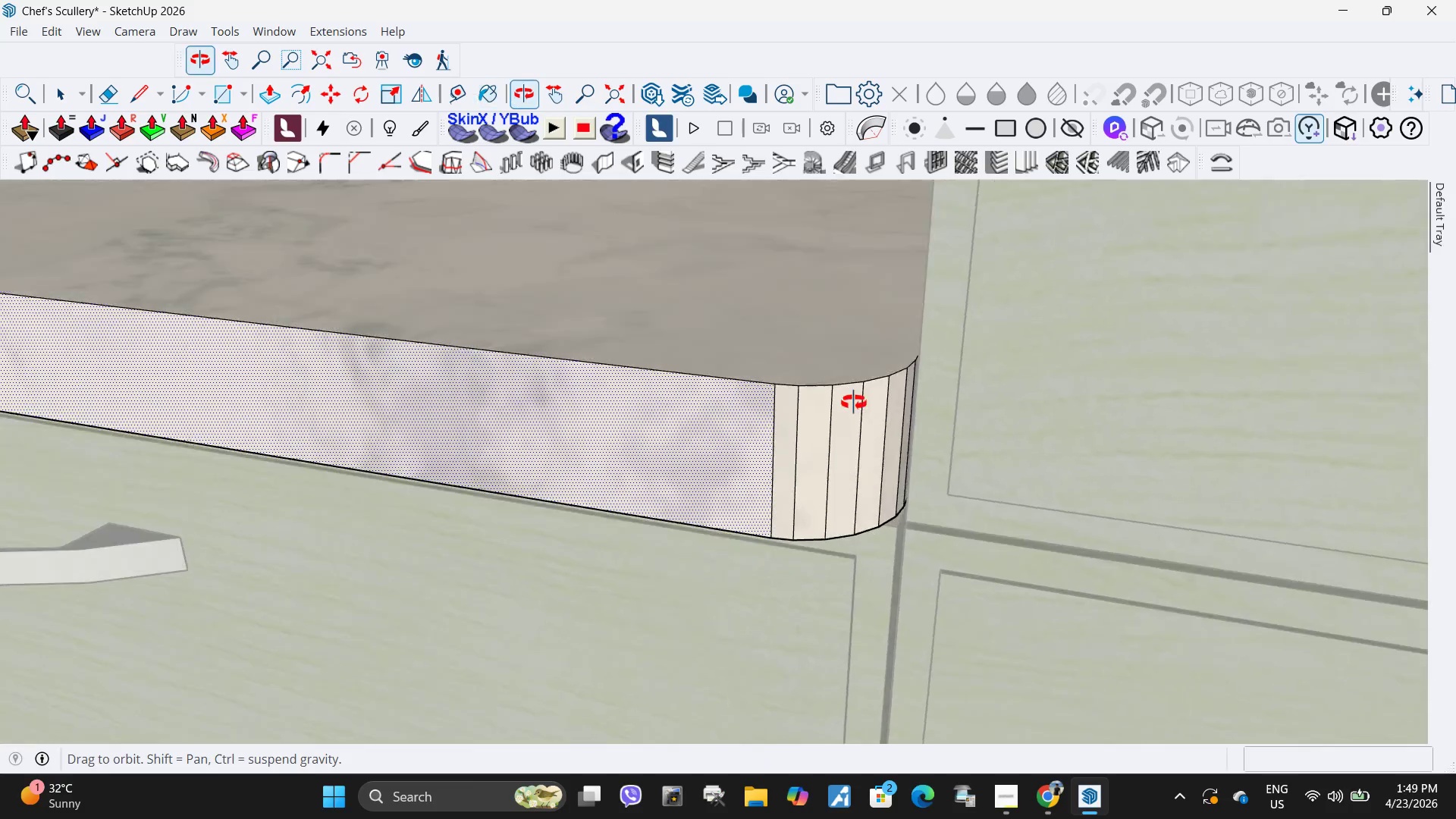 
scroll: coordinate [851, 506], scroll_direction: up, amount: 9.0
 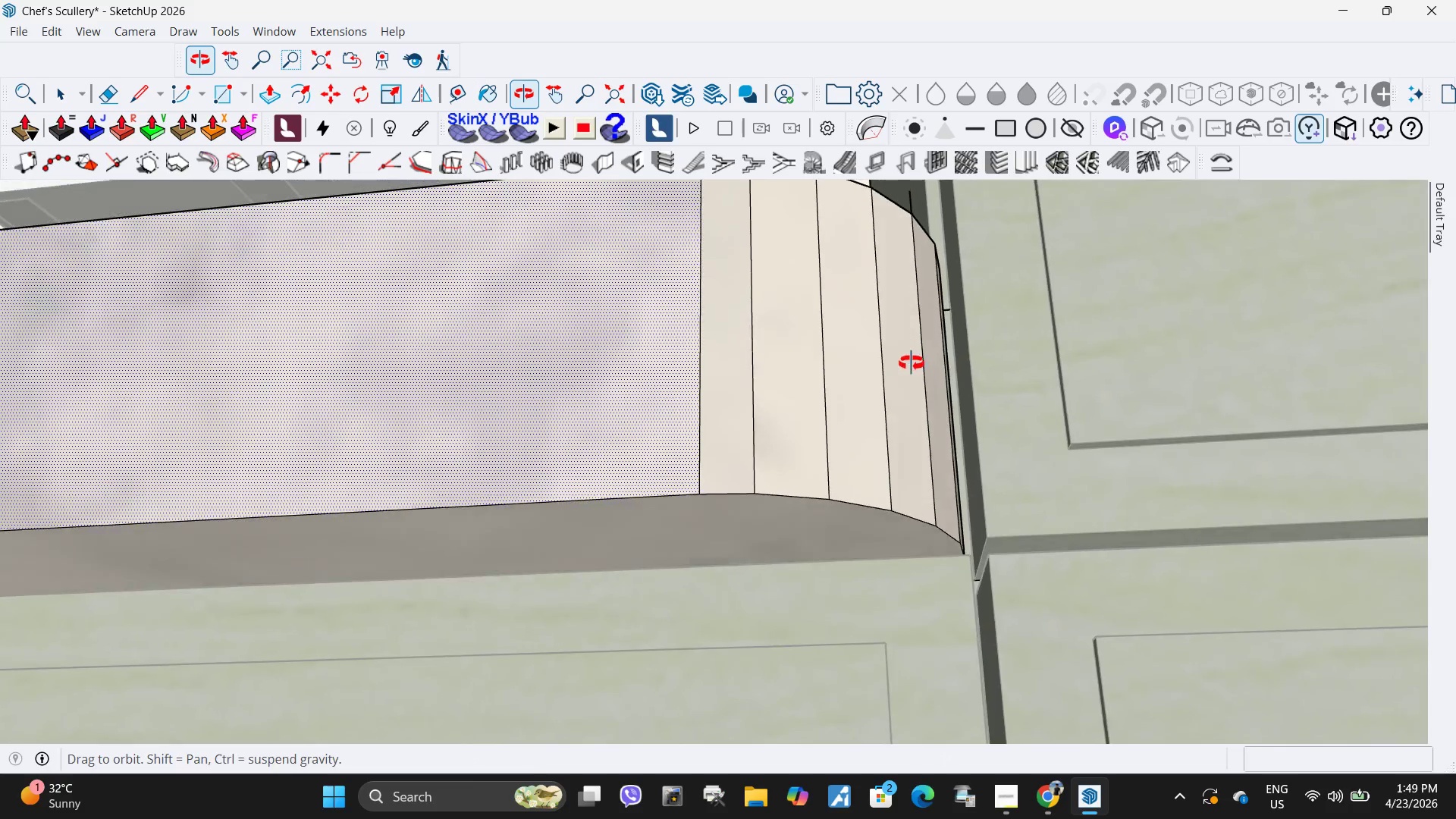 
key(Space)
 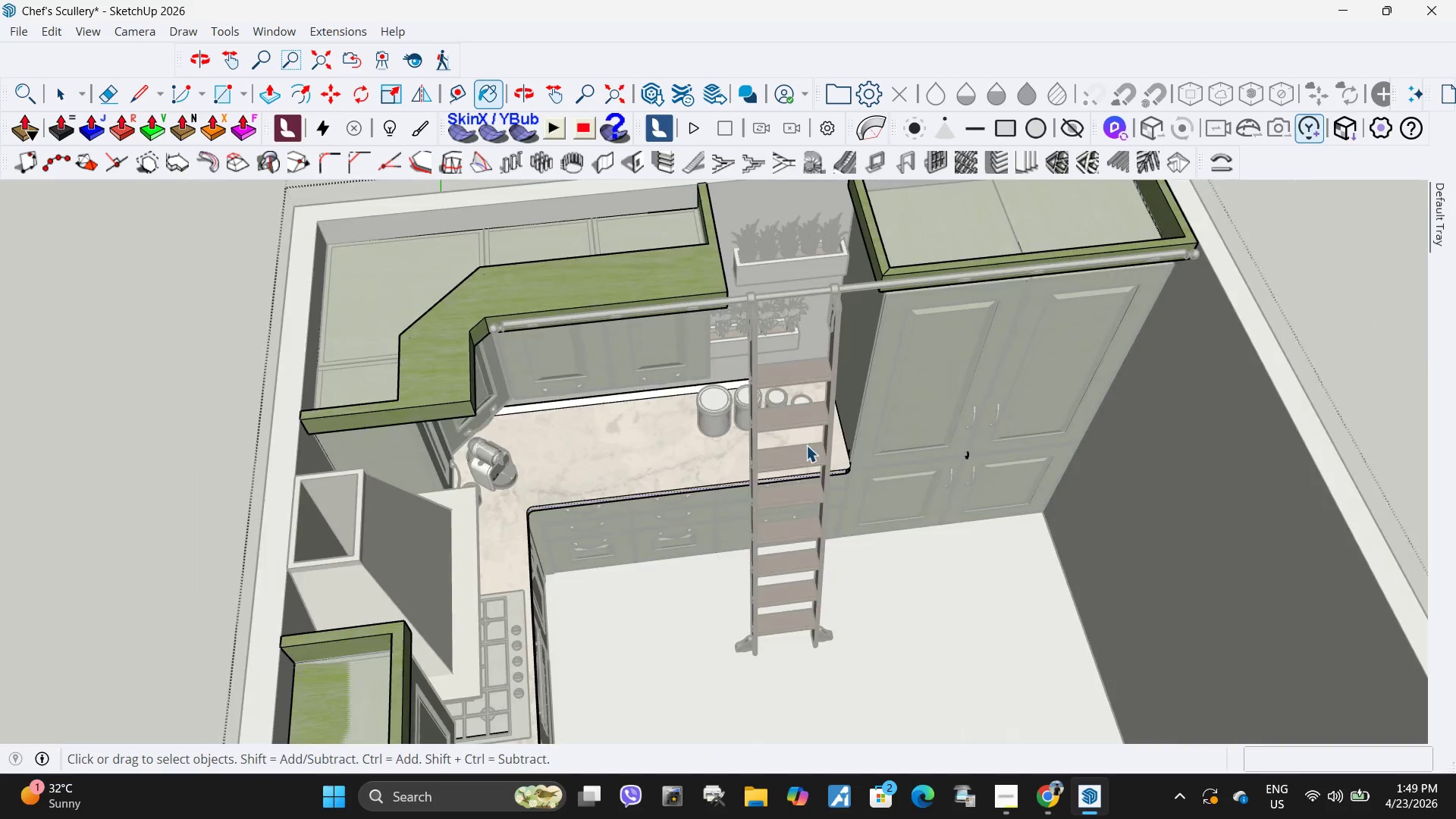 
key(Escape)
 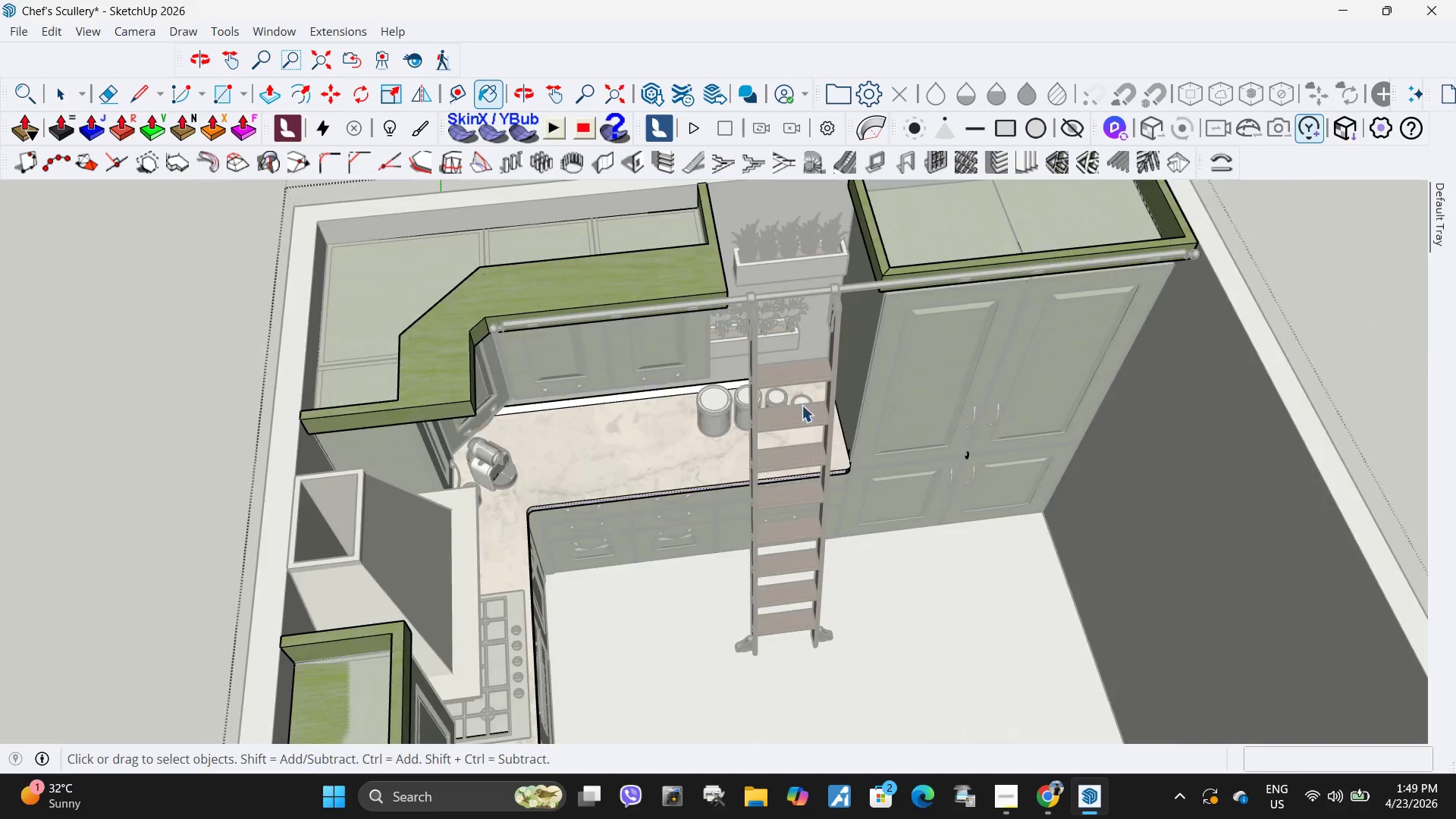 
scroll: coordinate [860, 481], scroll_direction: down, amount: 37.0
 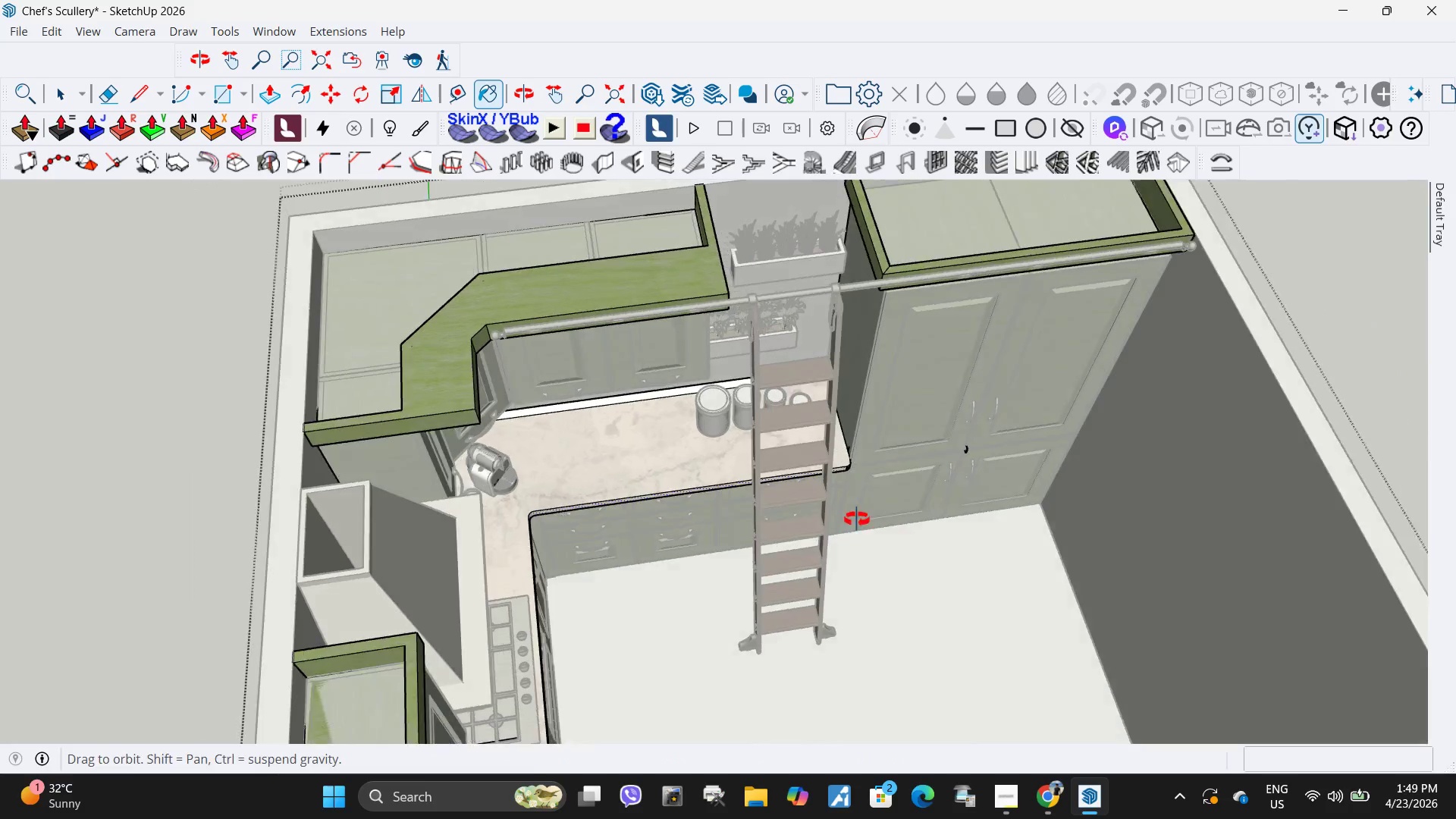 
key(Escape)
 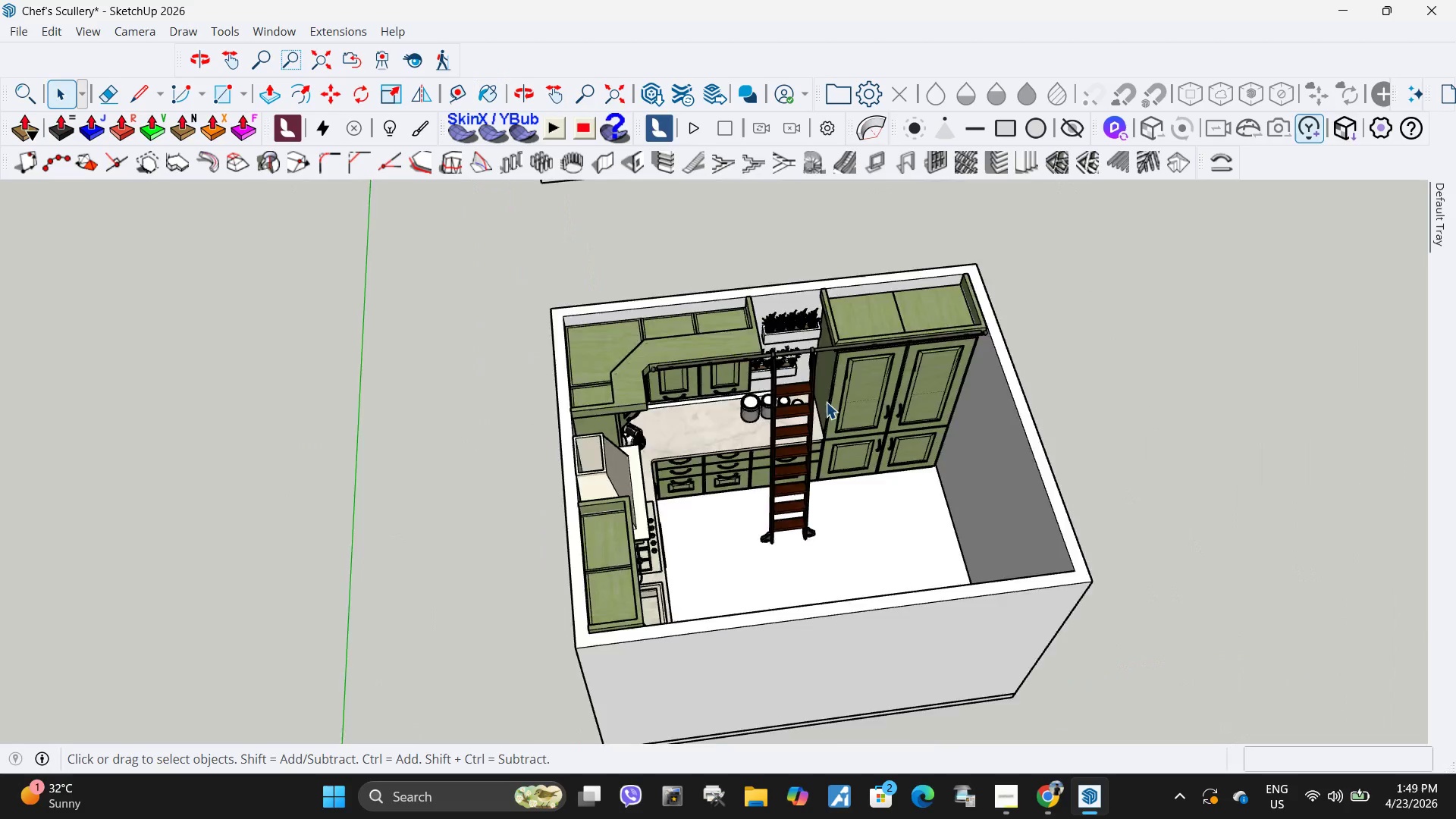 
key(Escape)
 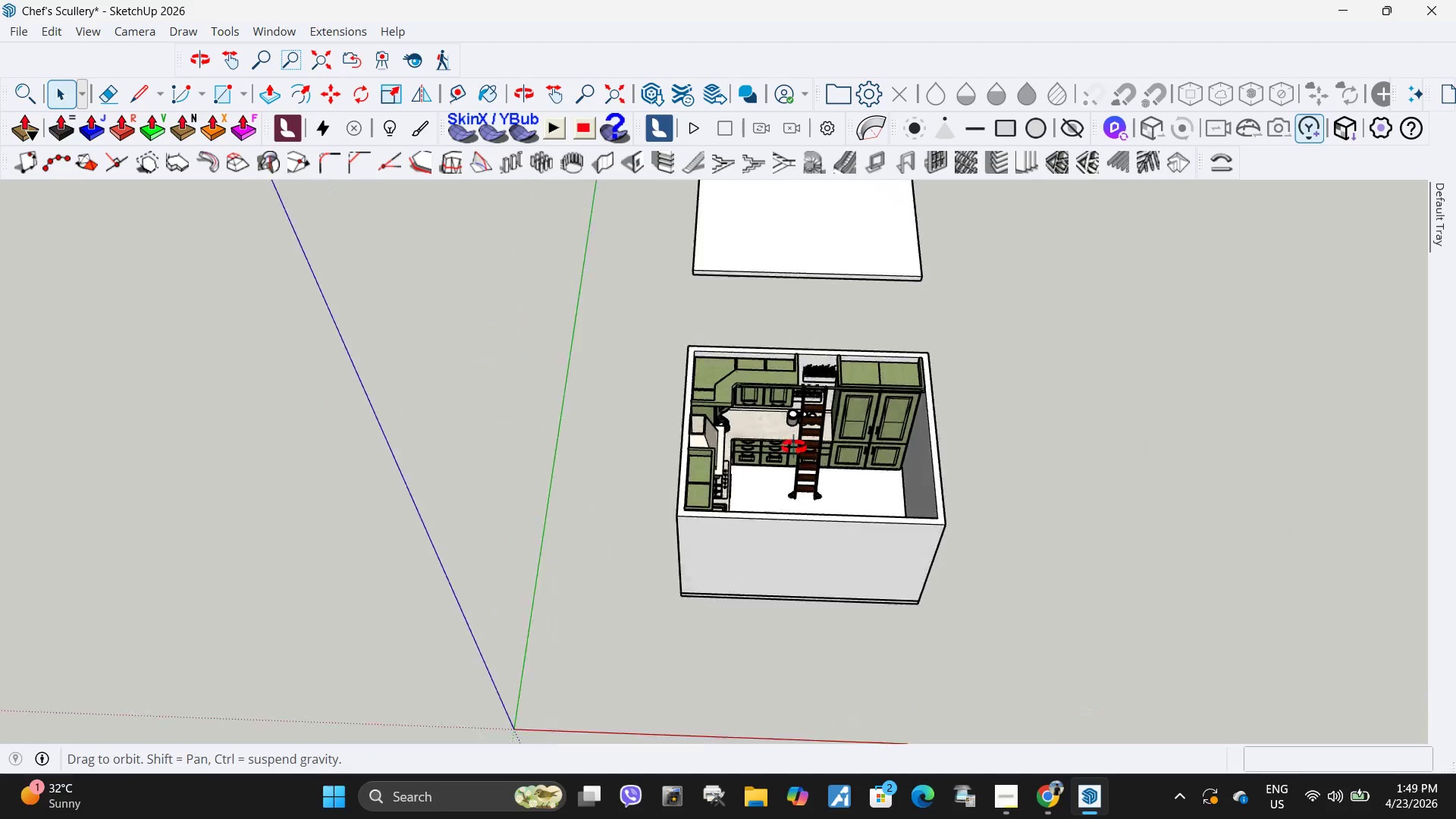 
scroll: coordinate [826, 406], scroll_direction: down, amount: 13.0
 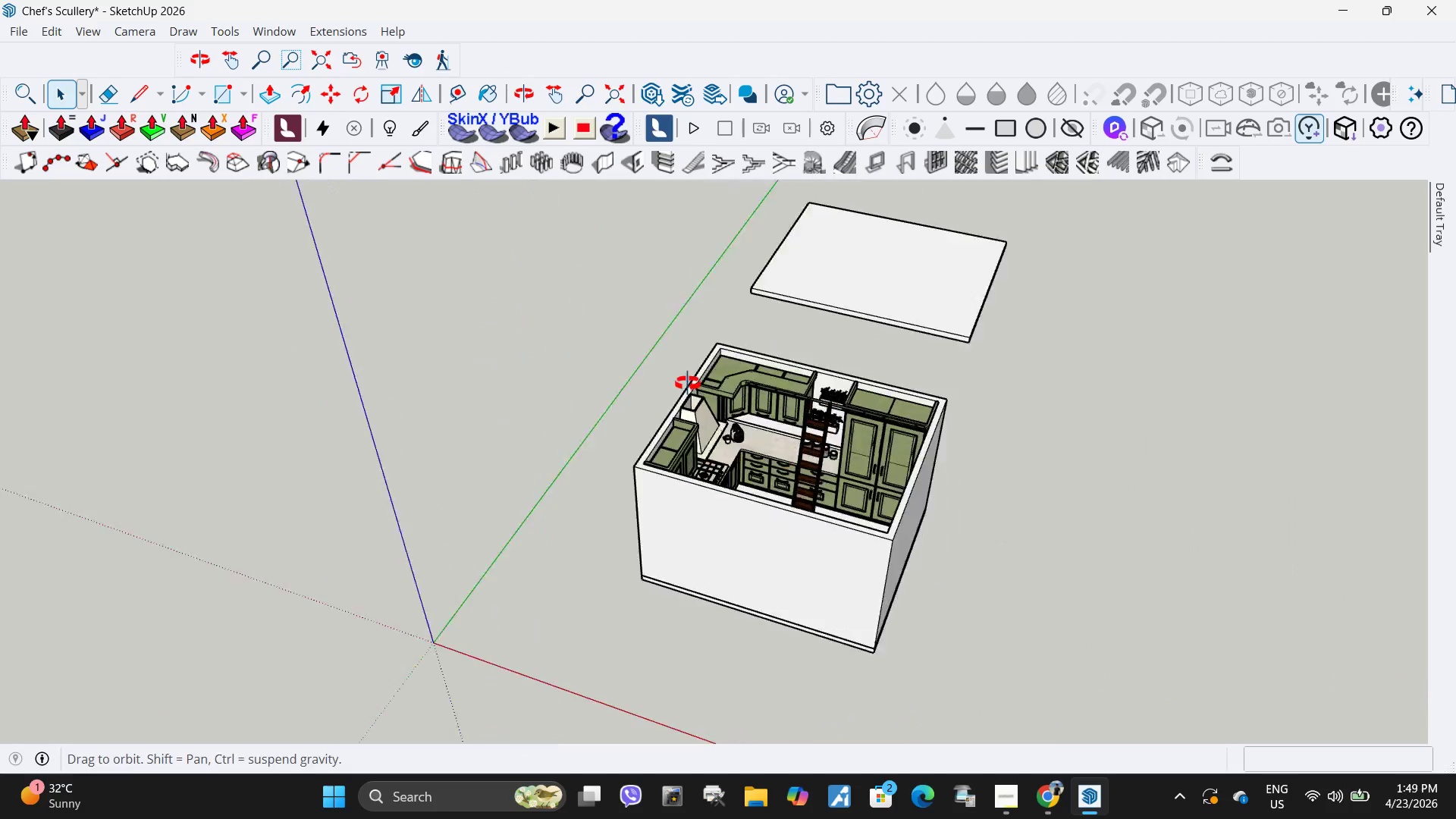 
scroll: coordinate [704, 361], scroll_direction: up, amount: 11.0
 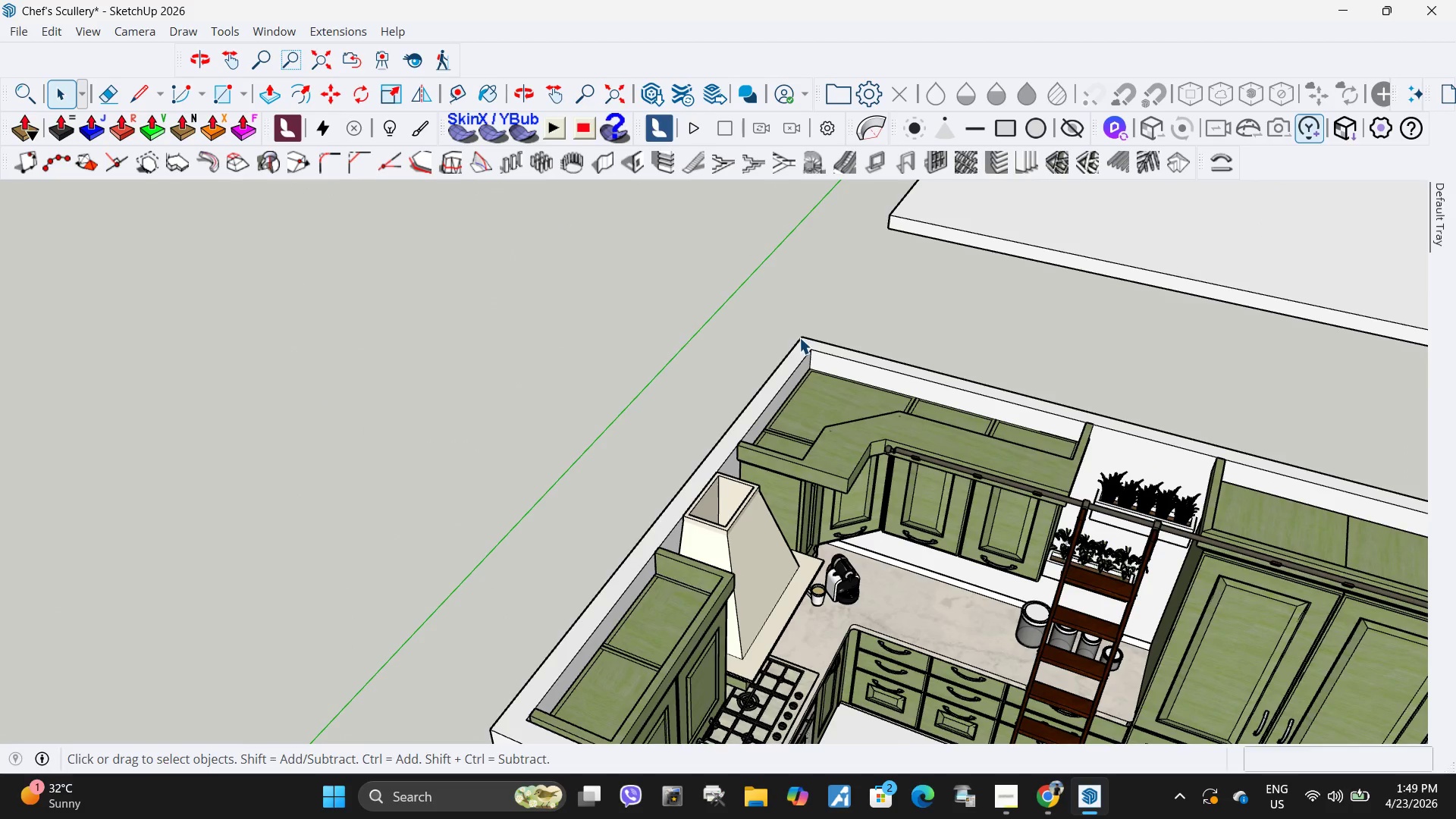 
key(H)
 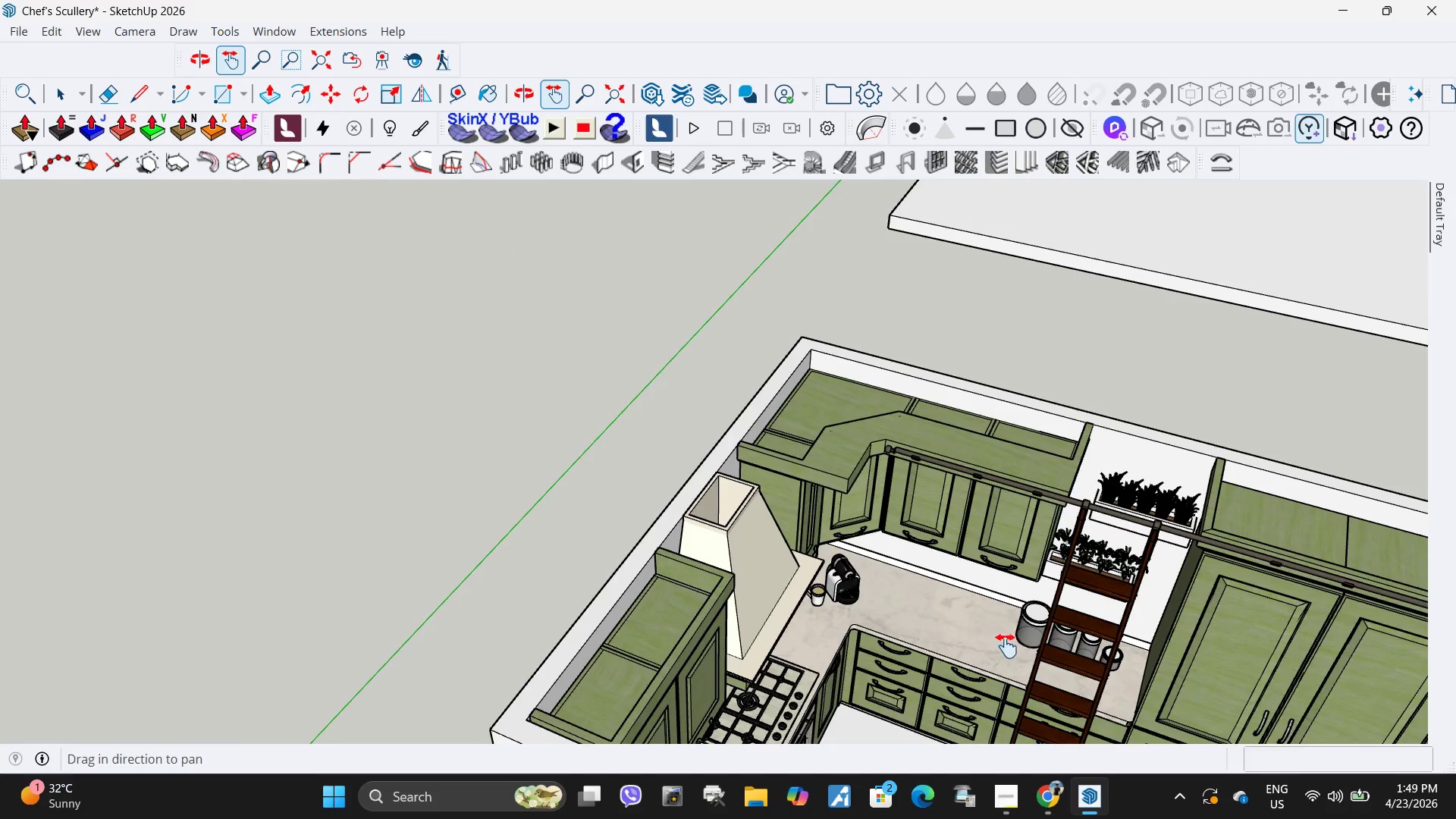 
left_click_drag(start_coordinate=[1006, 646], to_coordinate=[751, 477])
 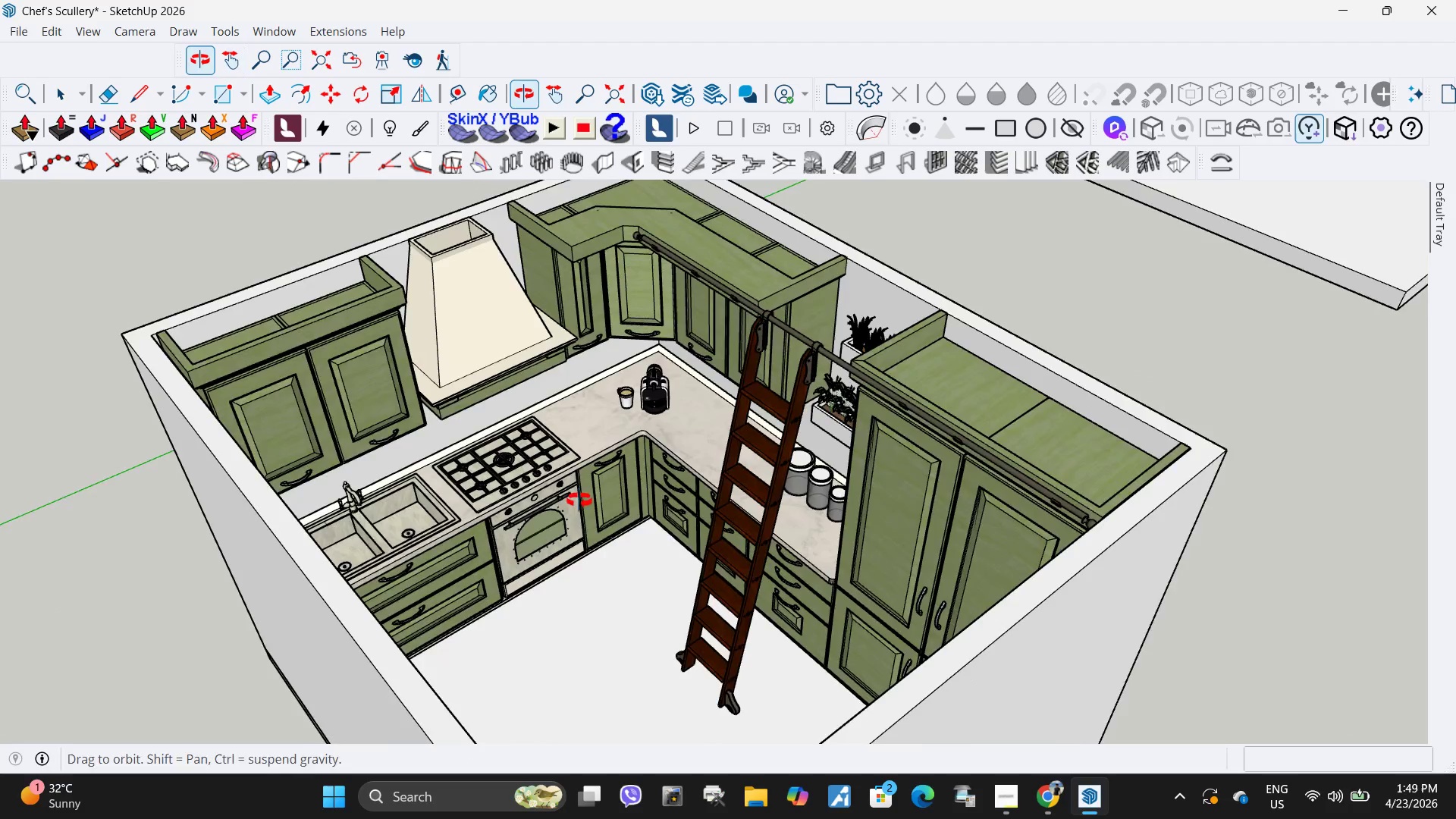 
scroll: coordinate [598, 438], scroll_direction: up, amount: 3.0
 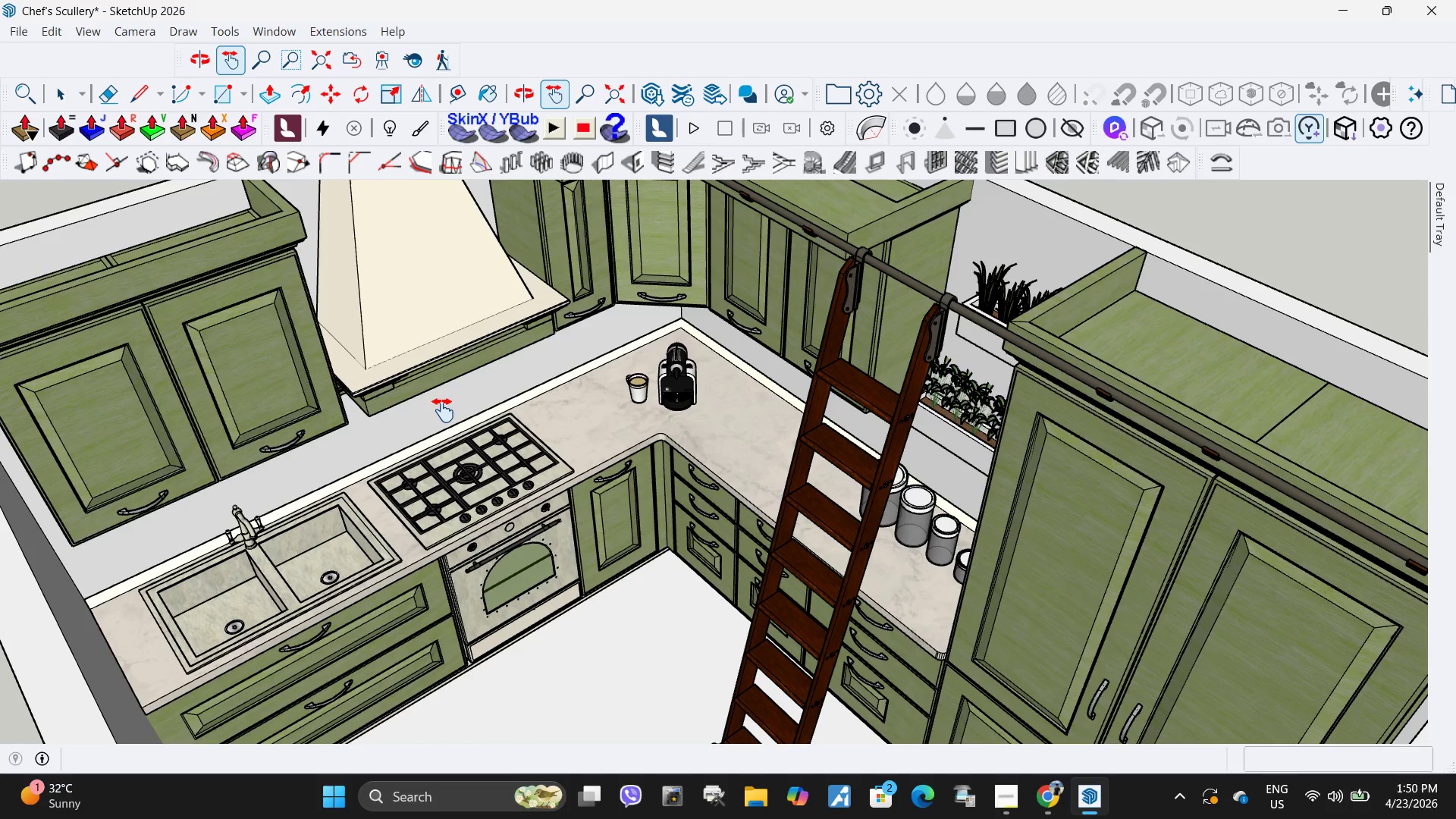 
scroll: coordinate [531, 446], scroll_direction: down, amount: 6.0
 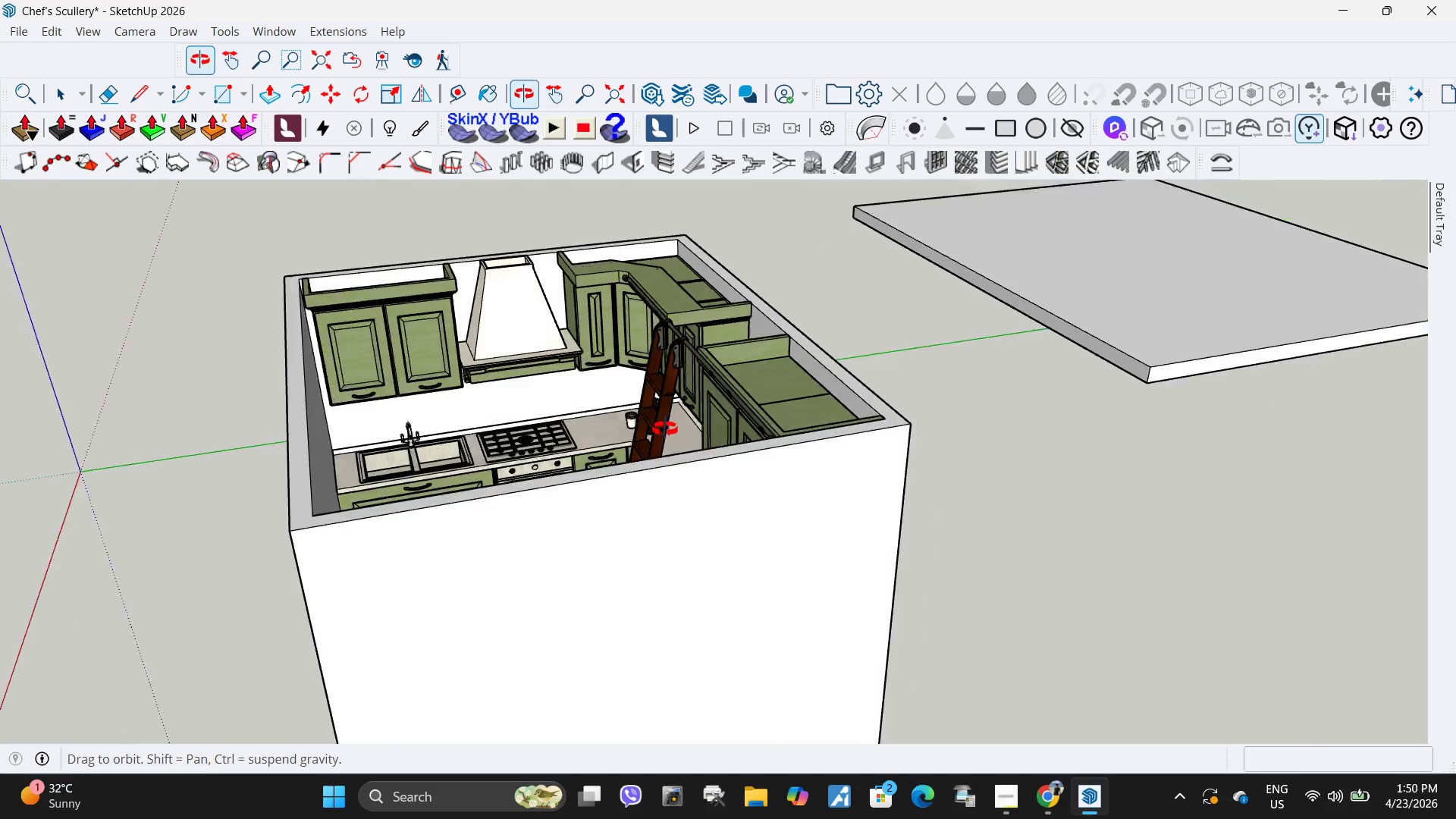 
key(Space)
 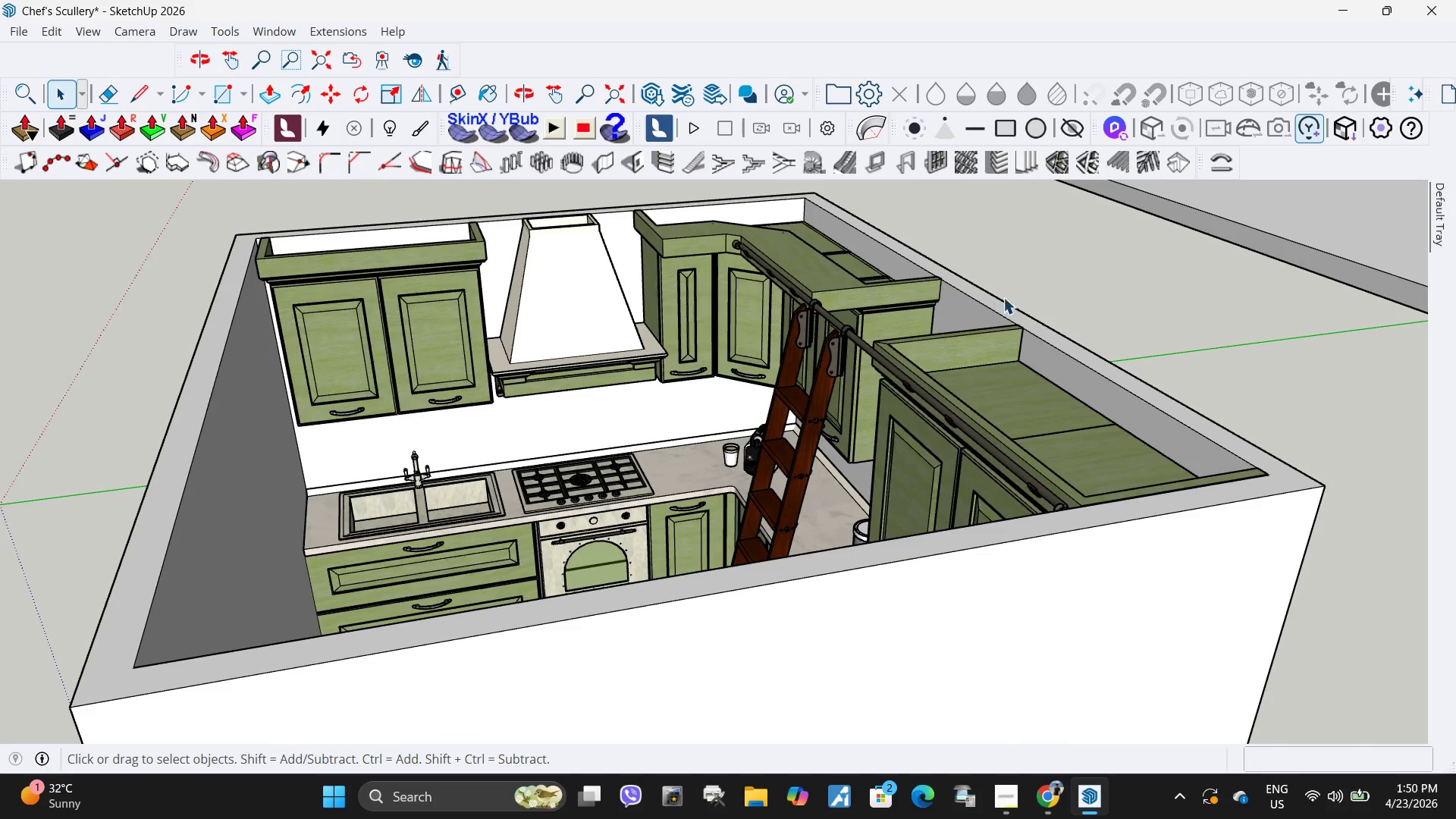 
scroll: coordinate [425, 346], scroll_direction: up, amount: 4.0
 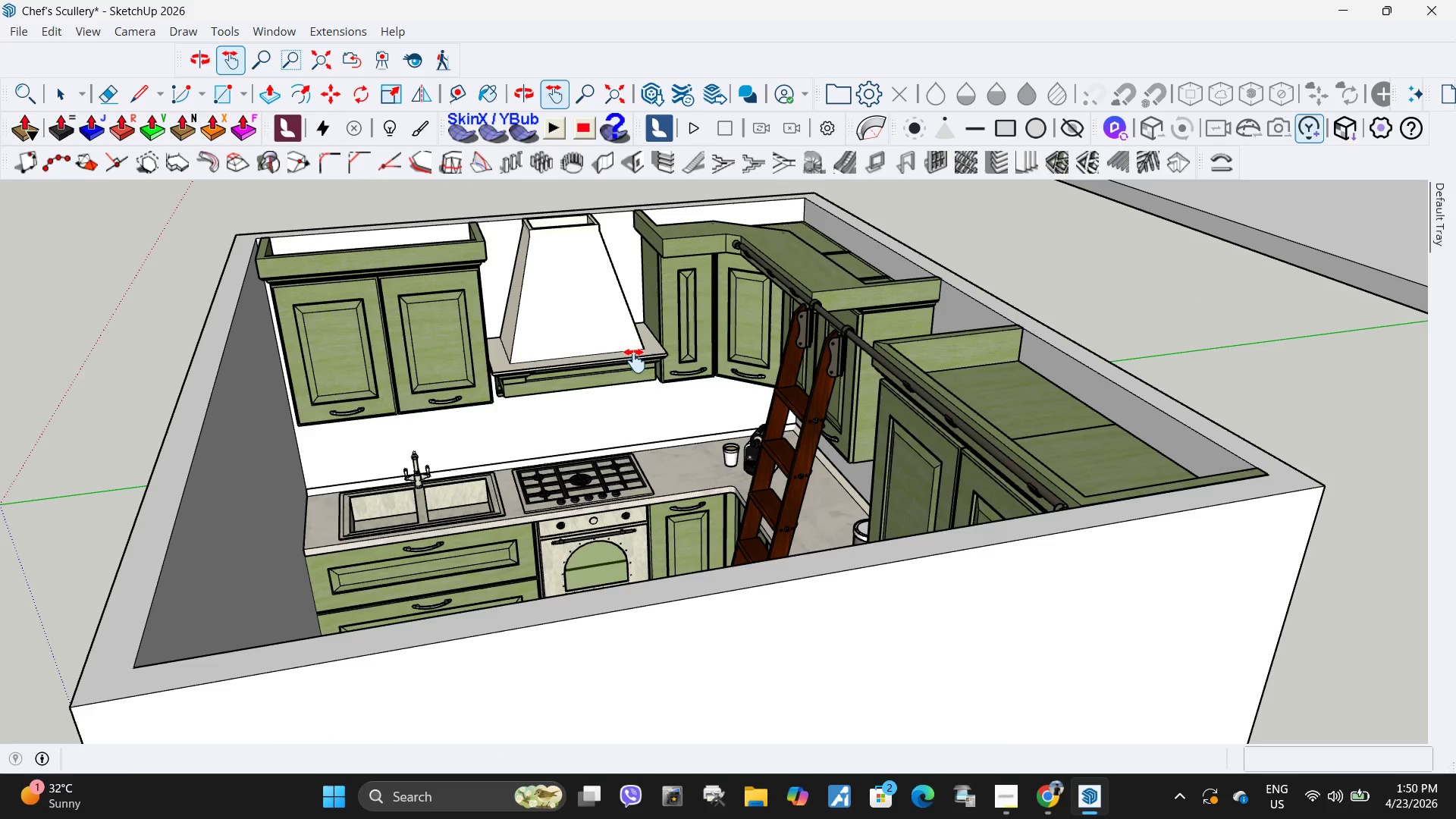 
left_click([1088, 274])
 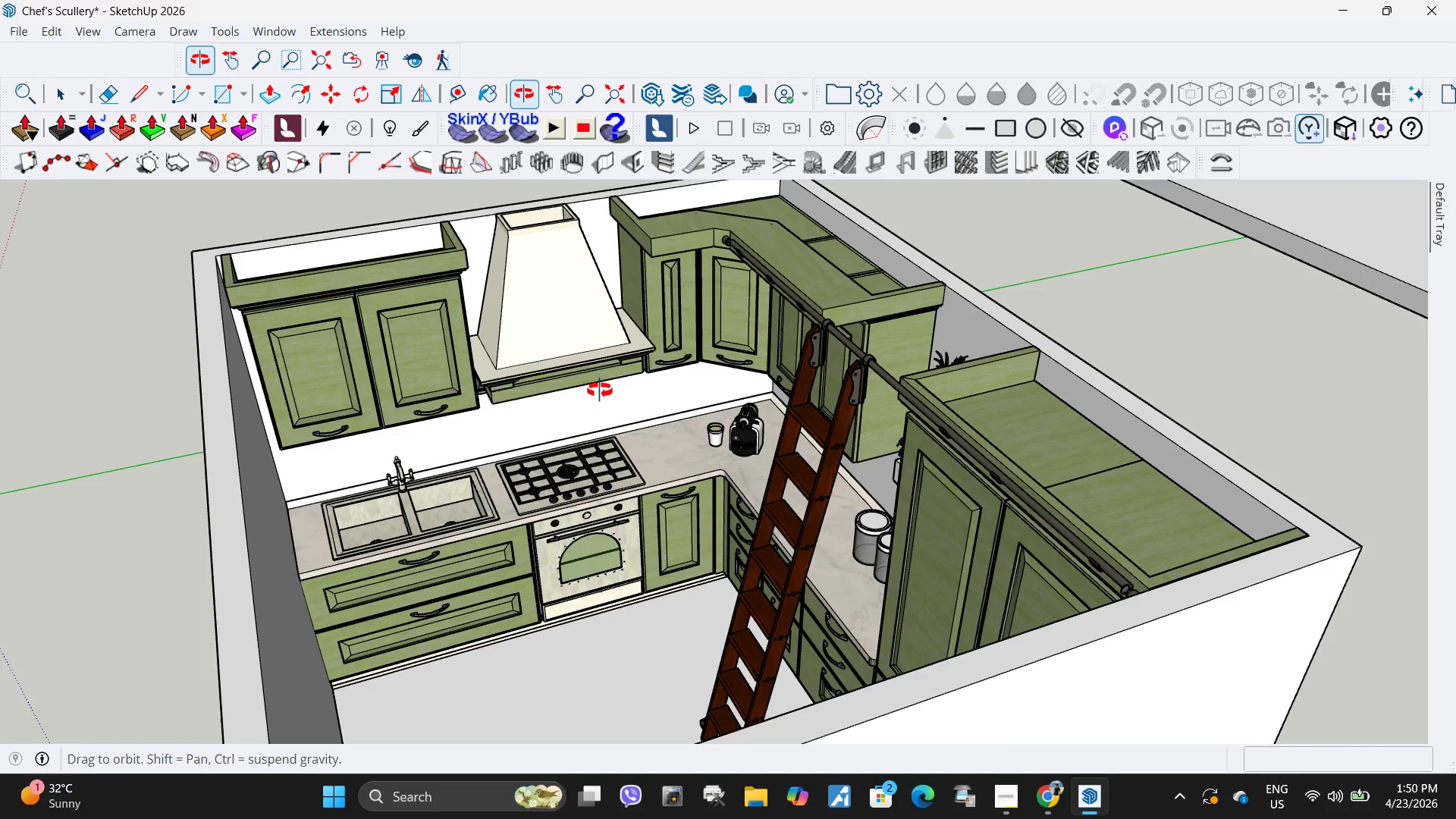 
key(H)
 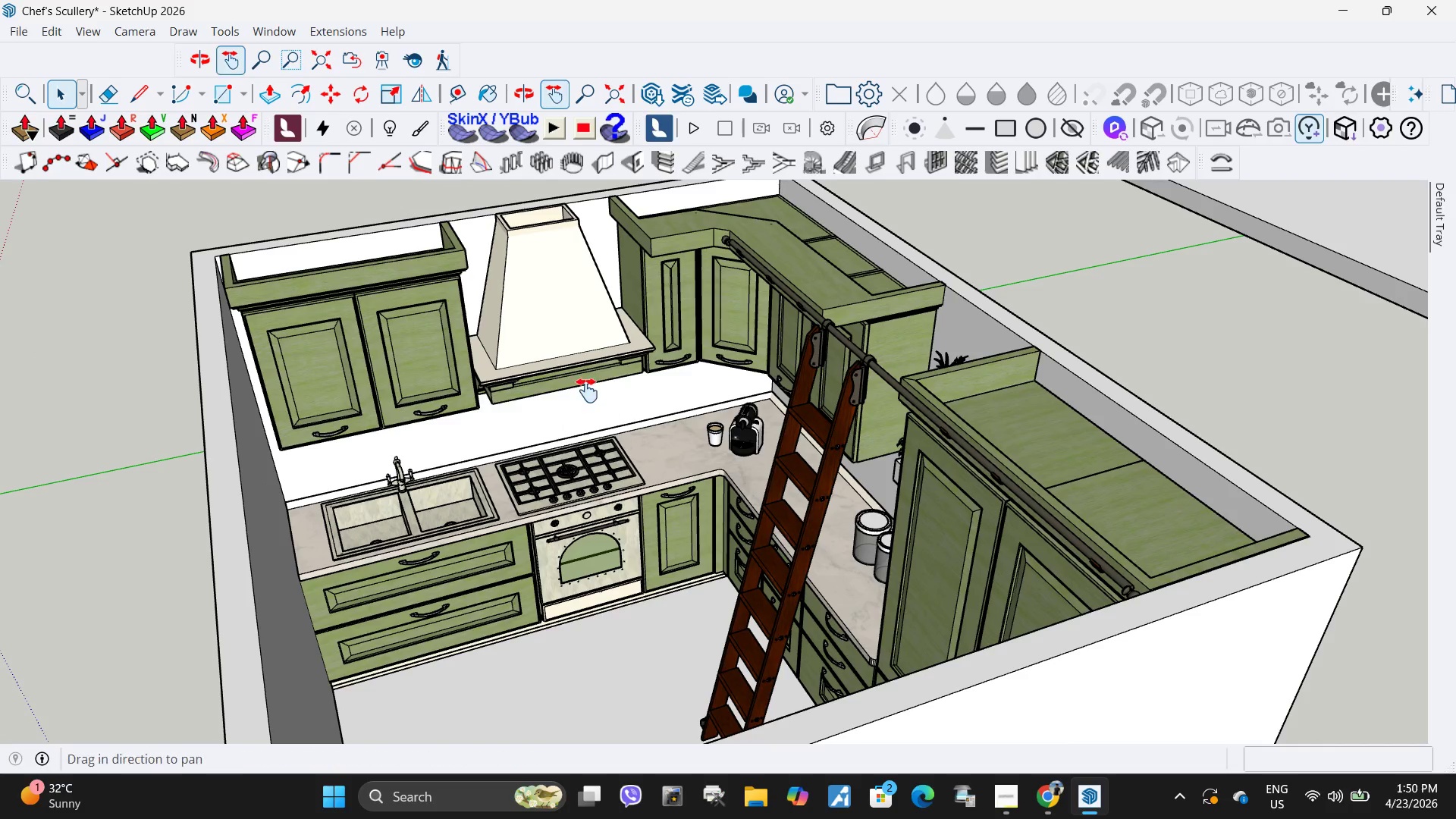 
left_click_drag(start_coordinate=[587, 391], to_coordinate=[614, 391])
 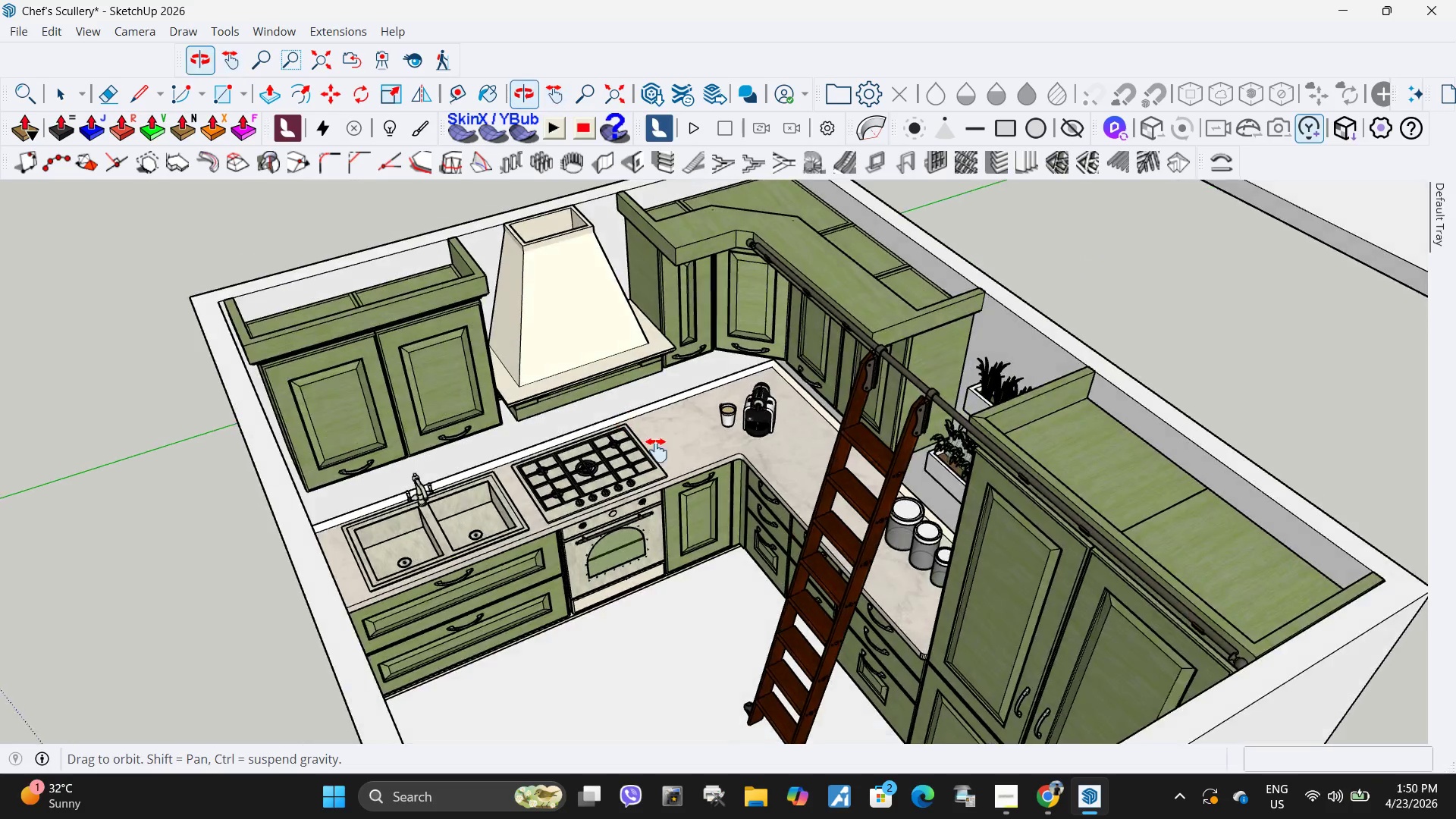 
scroll: coordinate [537, 675], scroll_direction: up, amount: 24.0
 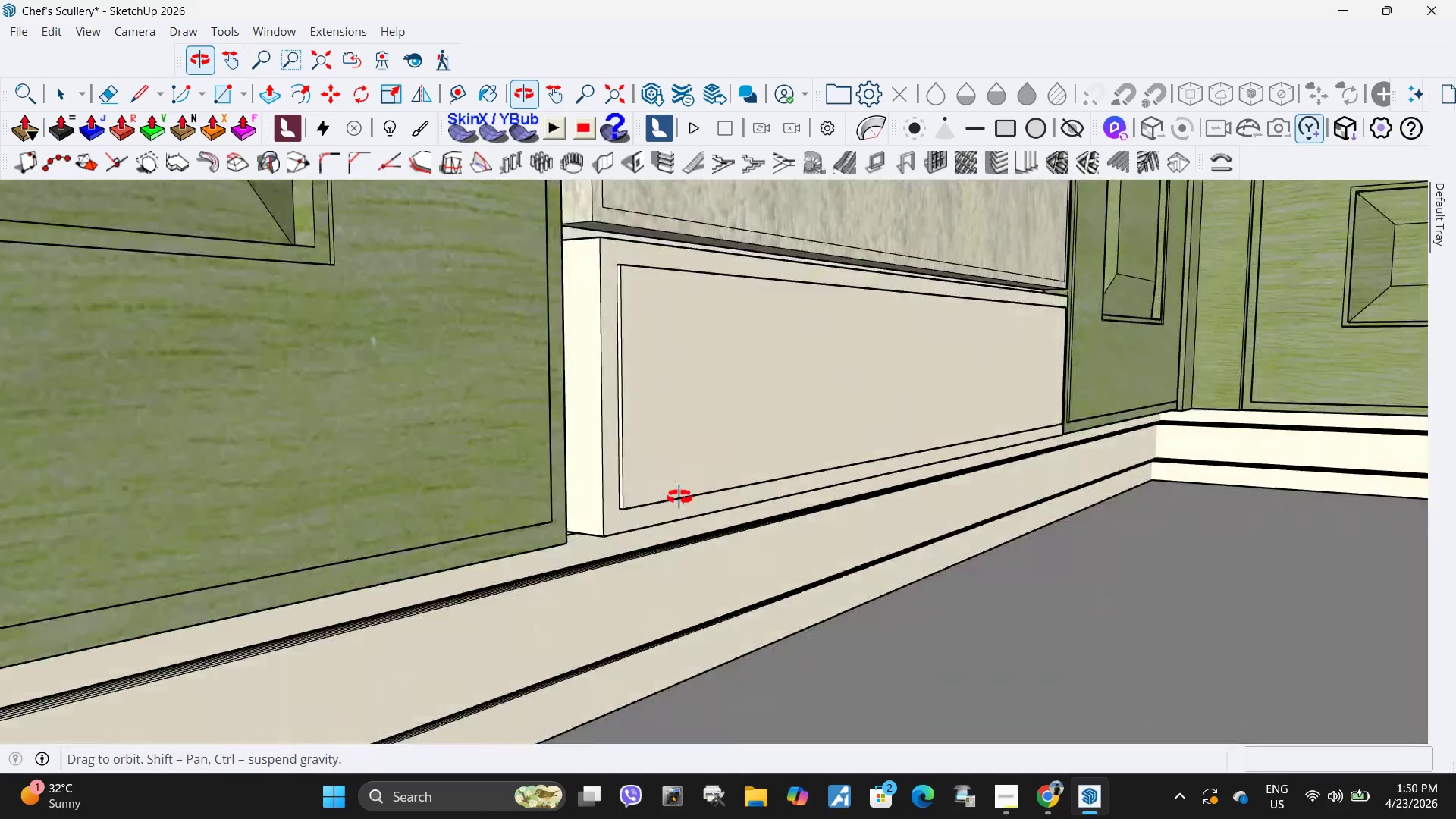 
scroll: coordinate [652, 552], scroll_direction: down, amount: 10.0
 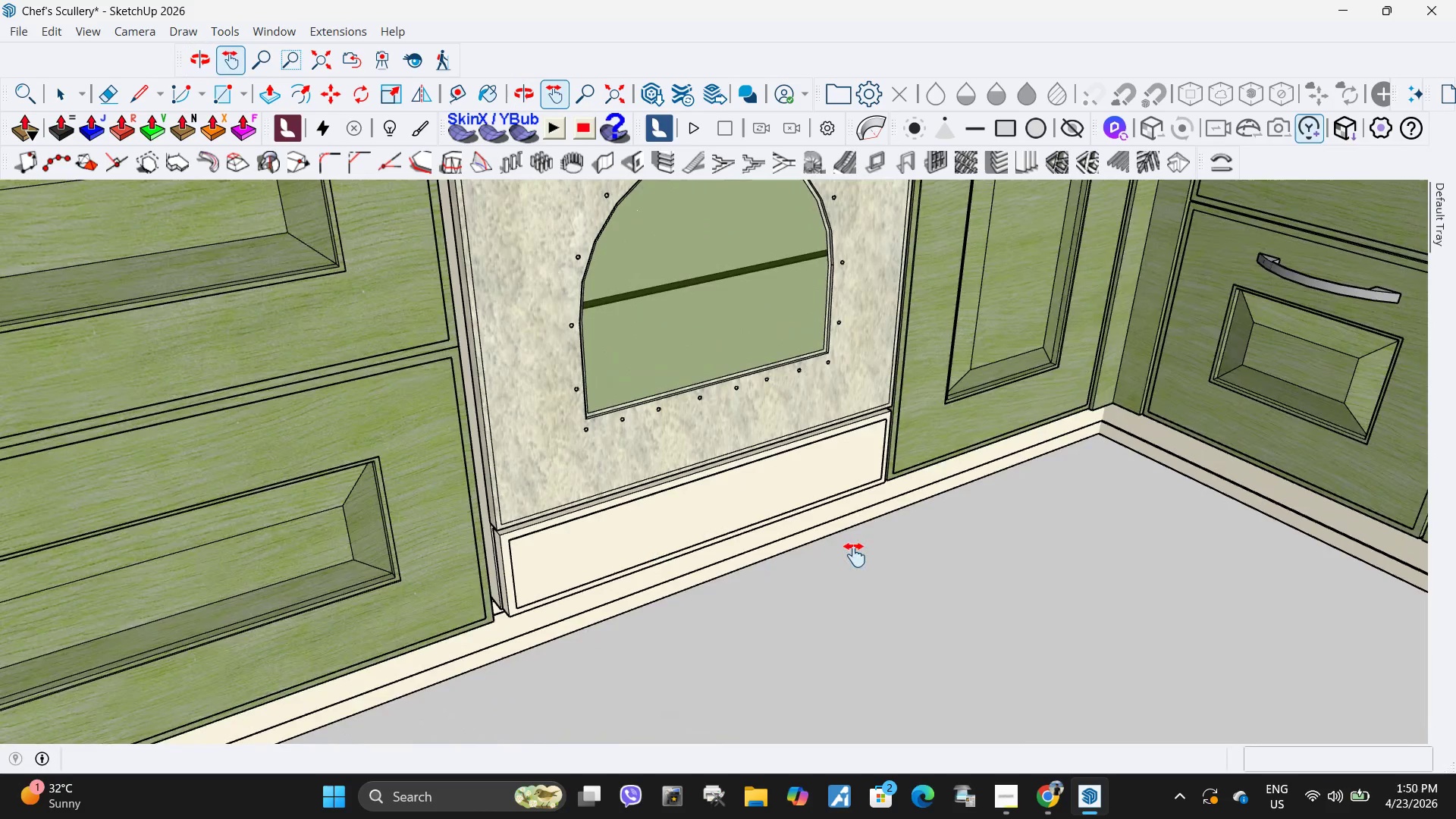 
key(Space)
 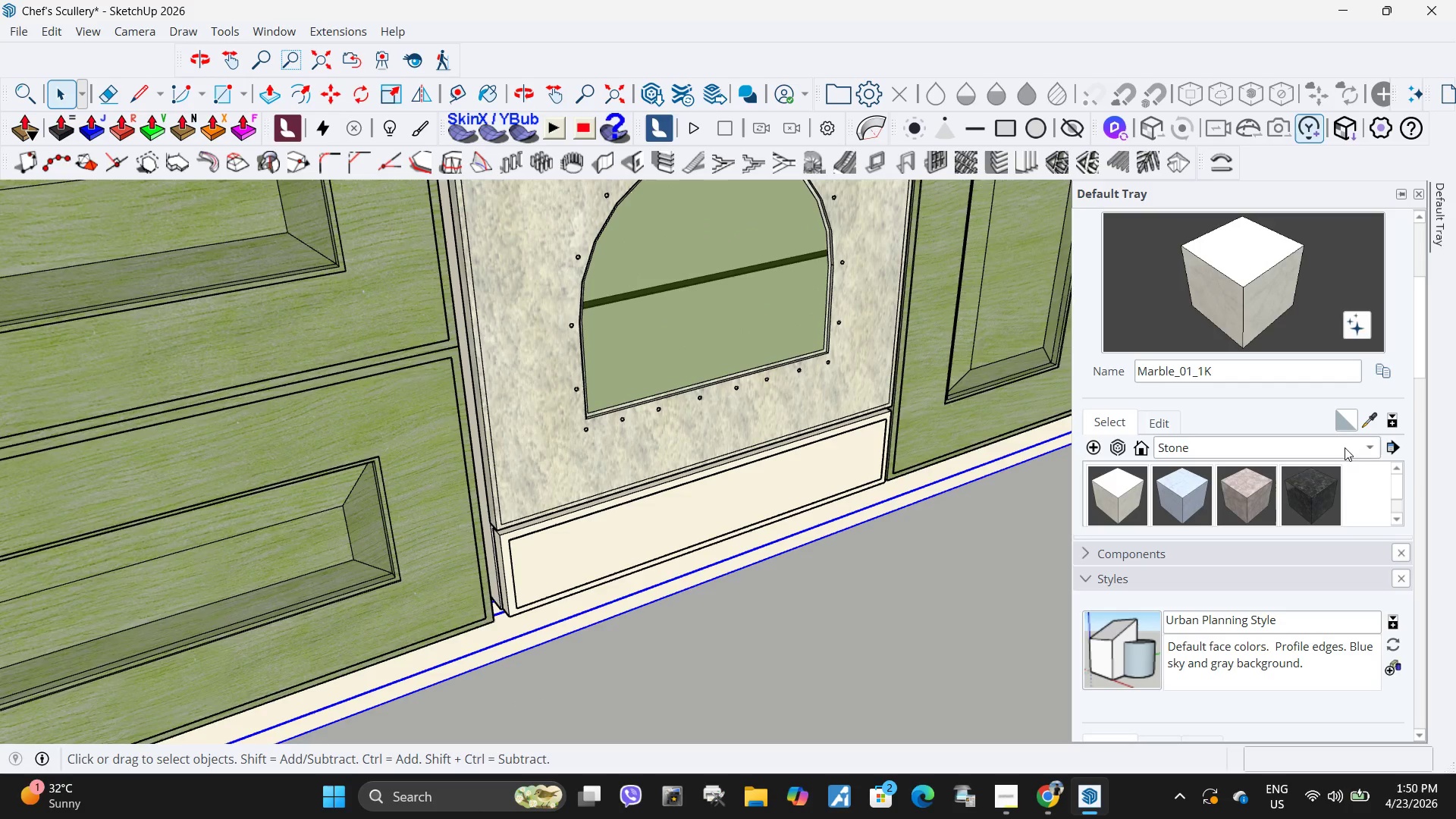 
left_click([979, 344])
 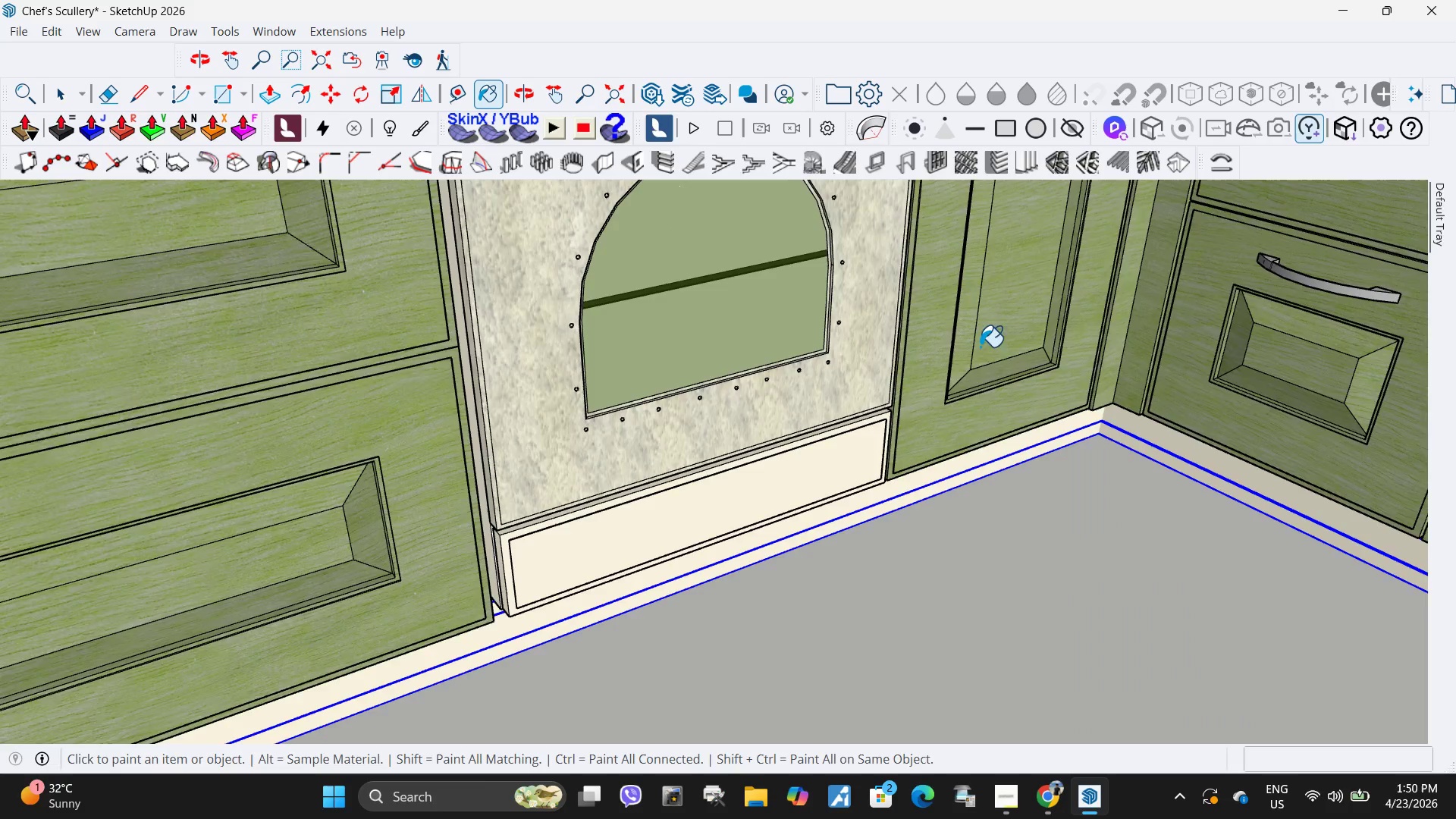 
key(Space)
 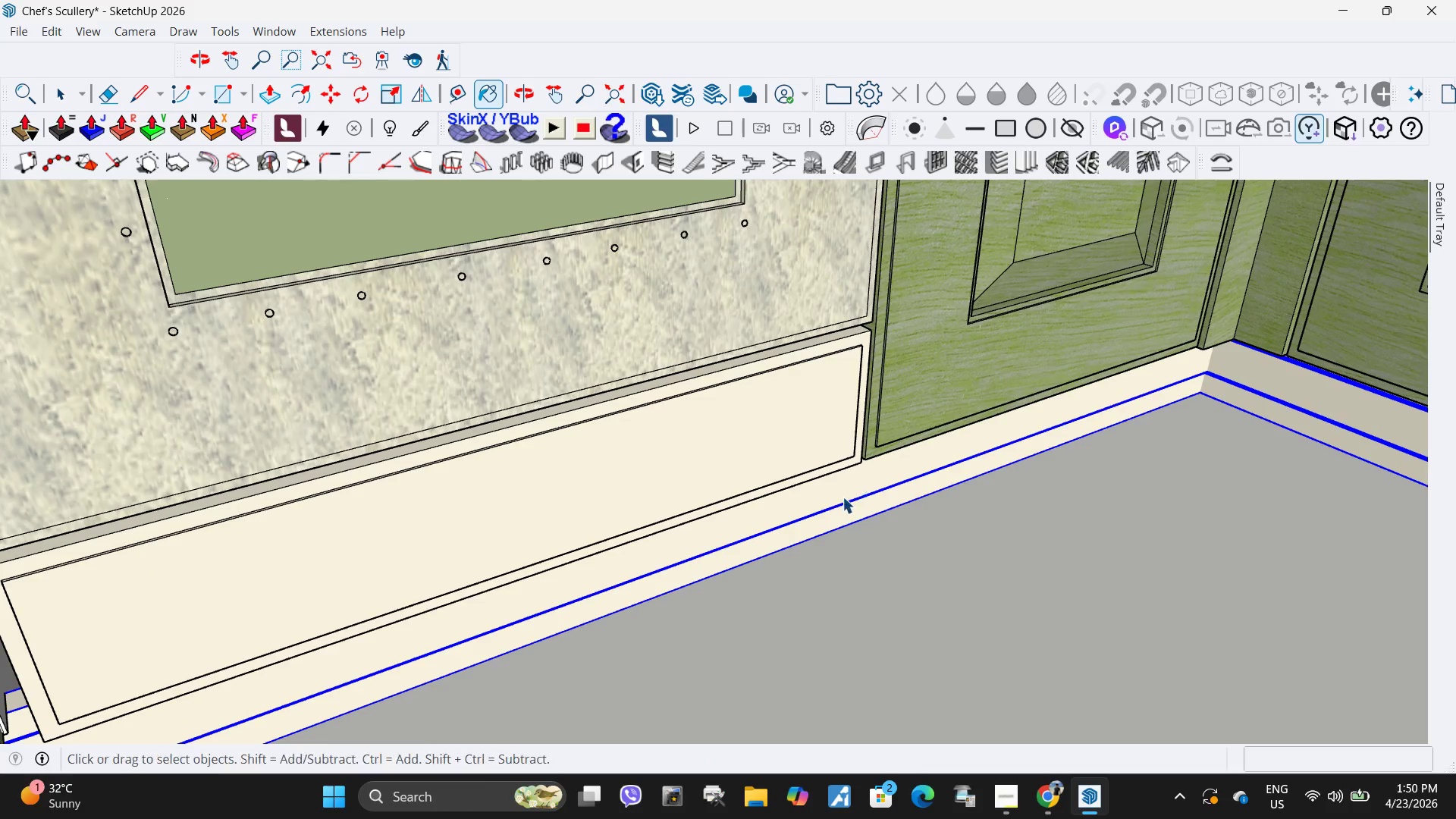 
left_click([843, 497])
 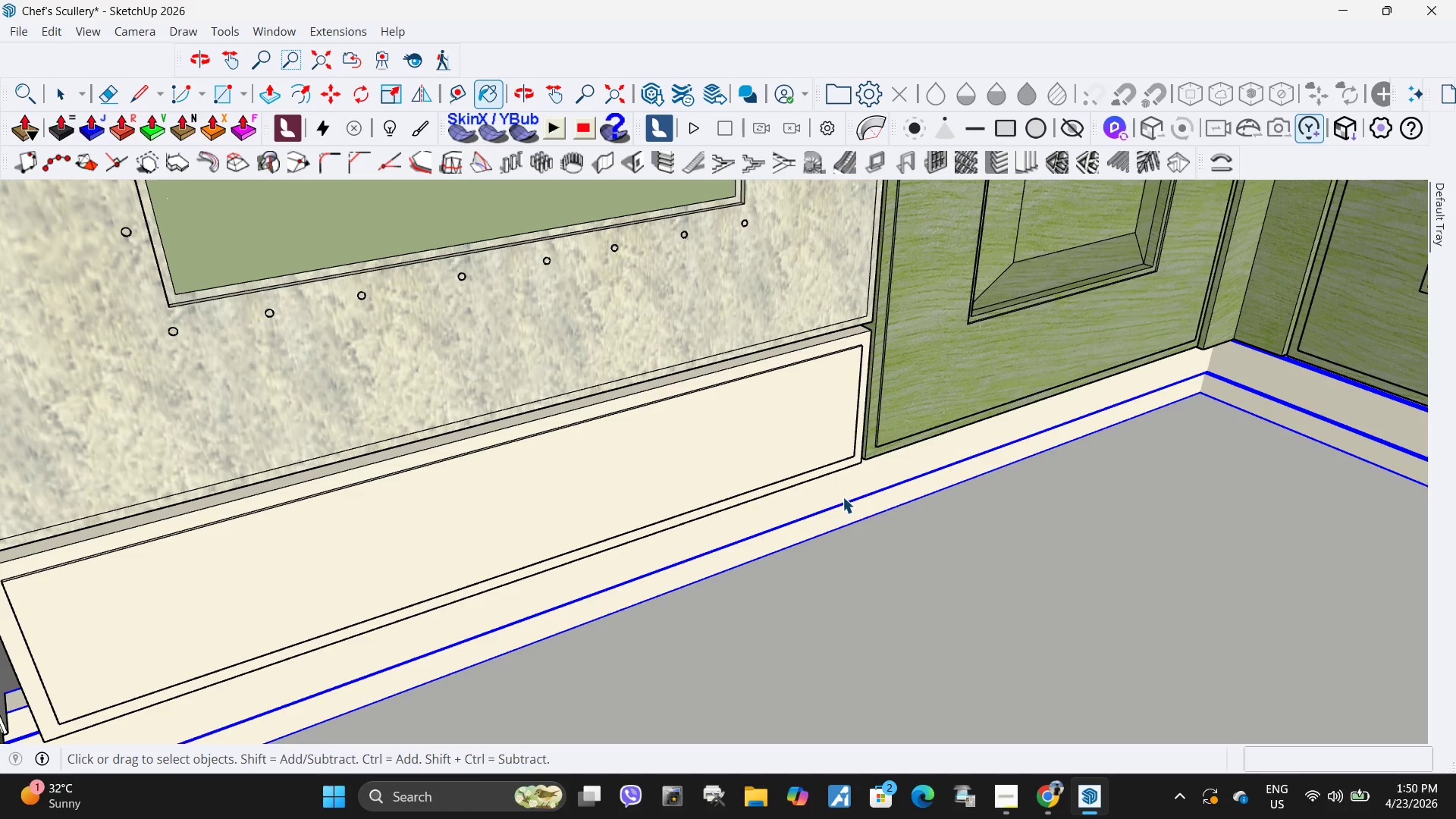 
double_click([842, 494])
 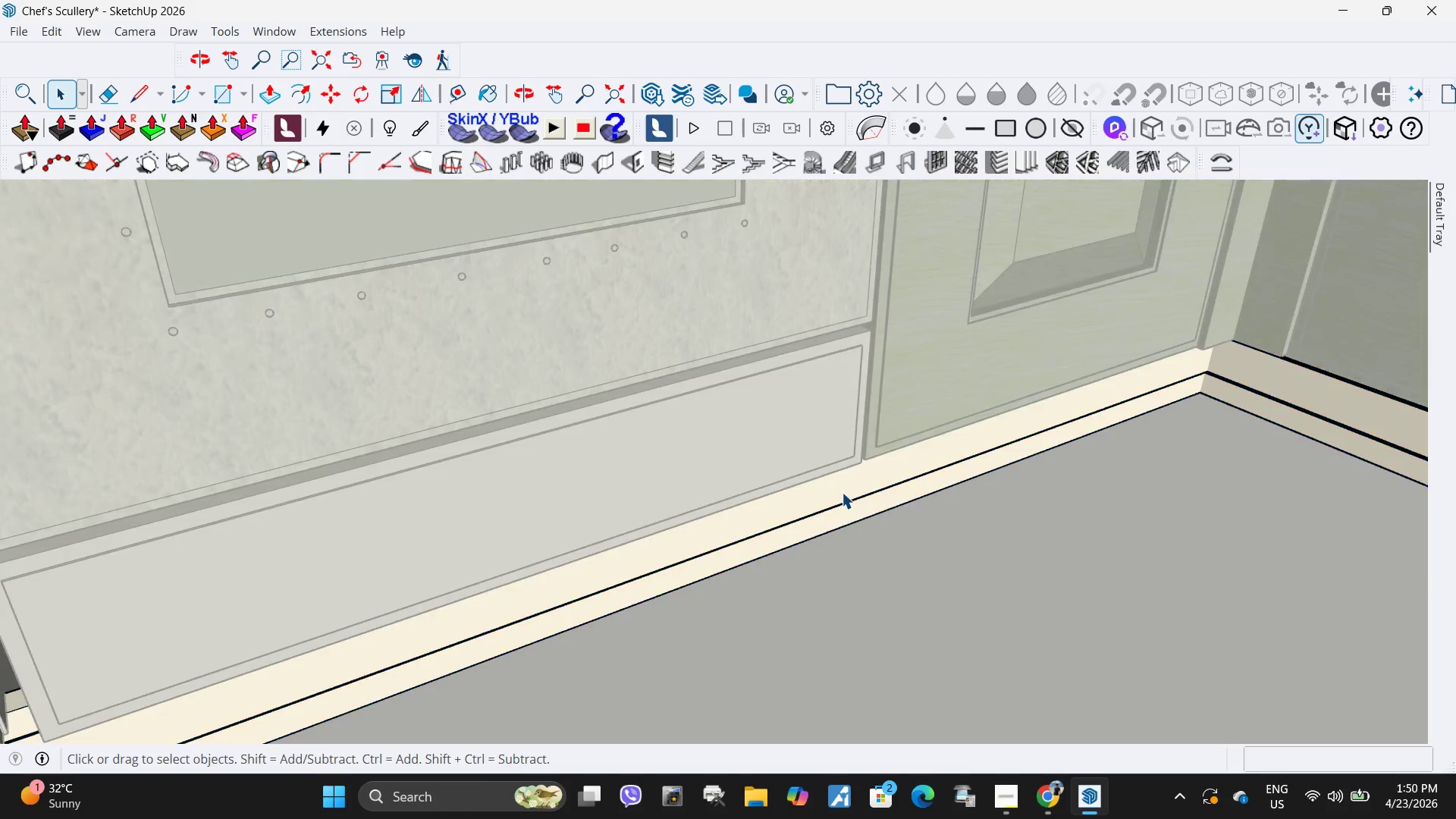 
scroll: coordinate [914, 510], scroll_direction: up, amount: 5.0
 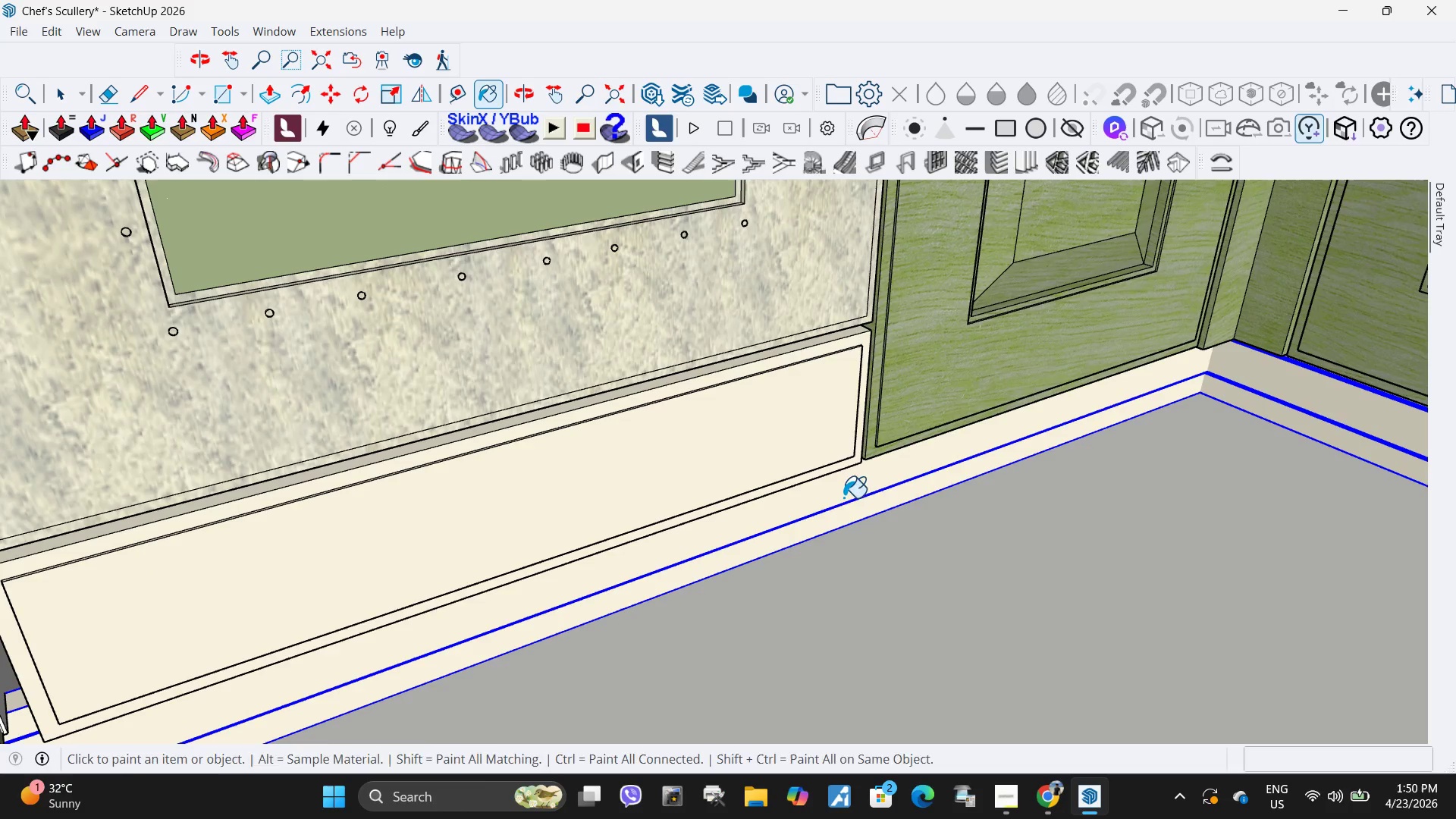 
triple_click([843, 492])
 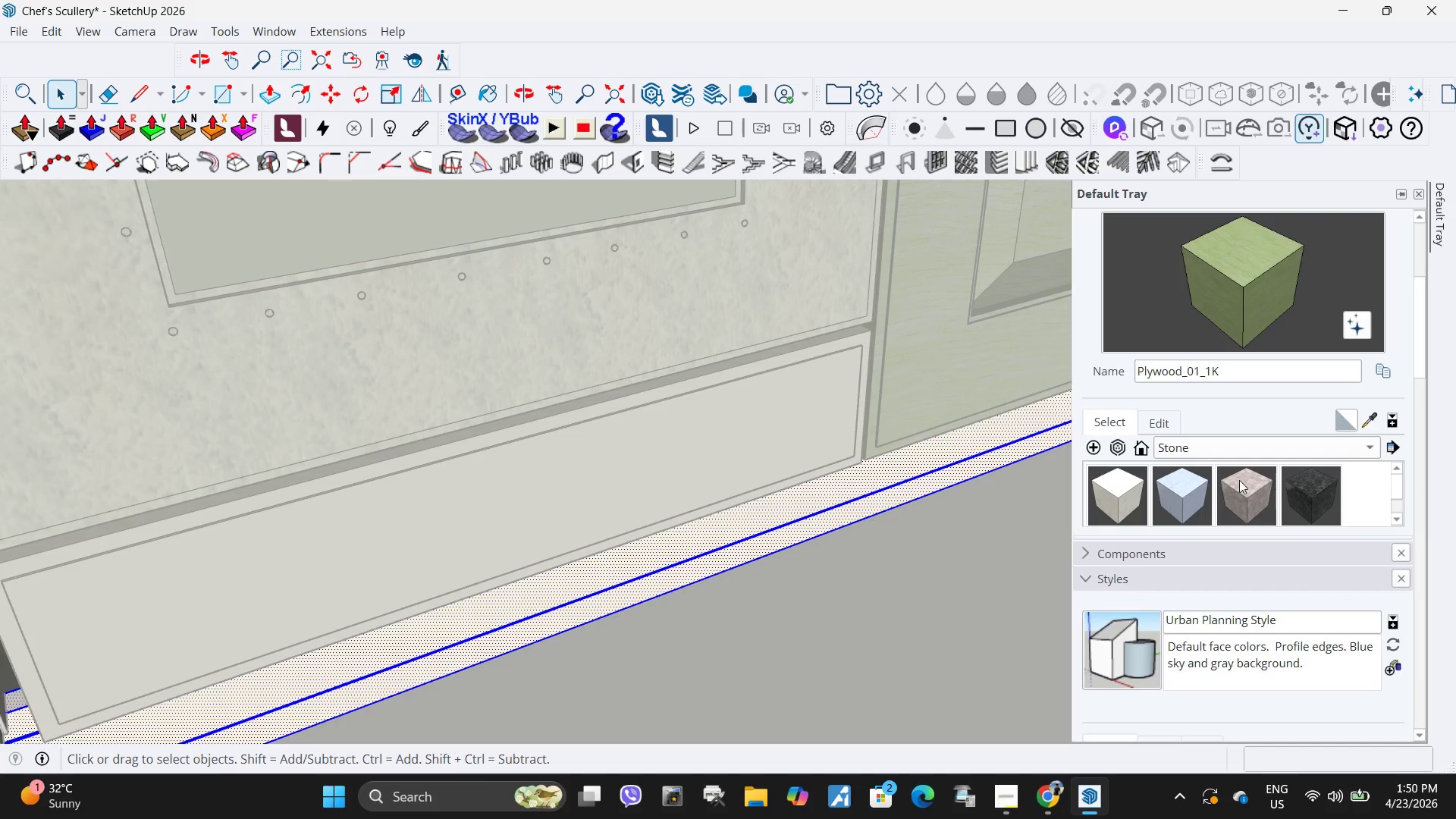 
left_click([1220, 325])
 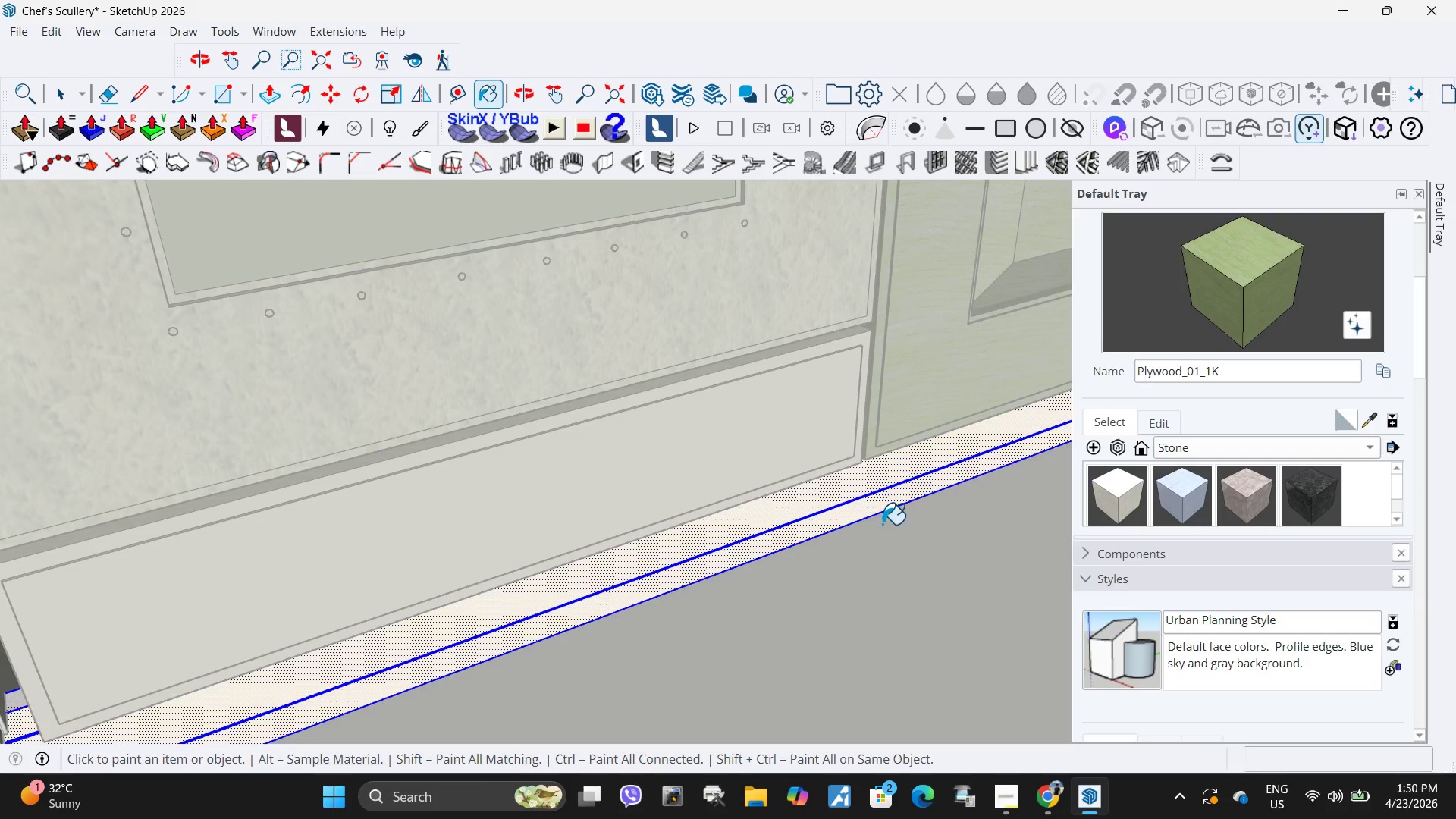 
left_click([866, 495])
 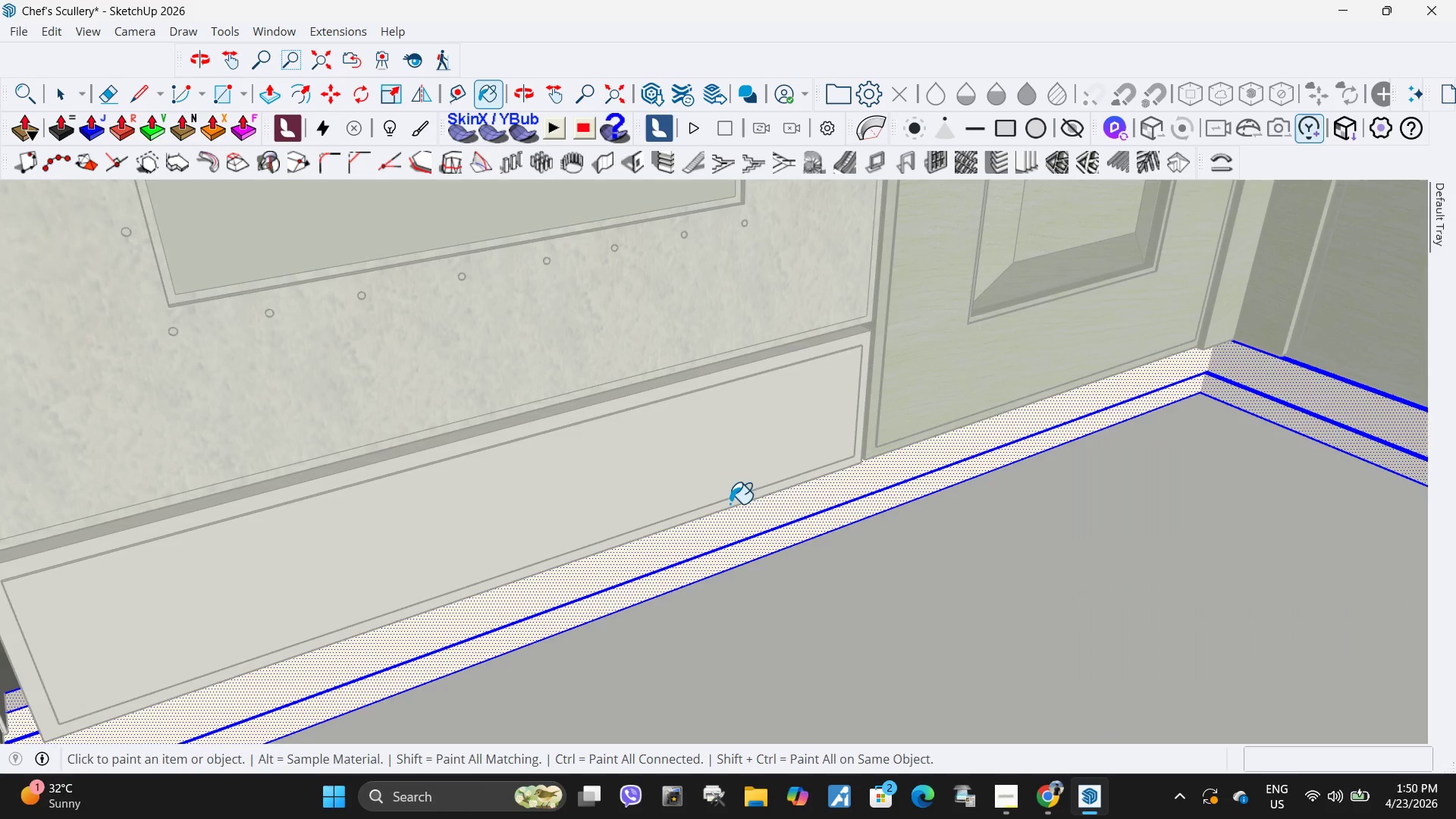 
left_click([895, 411])
 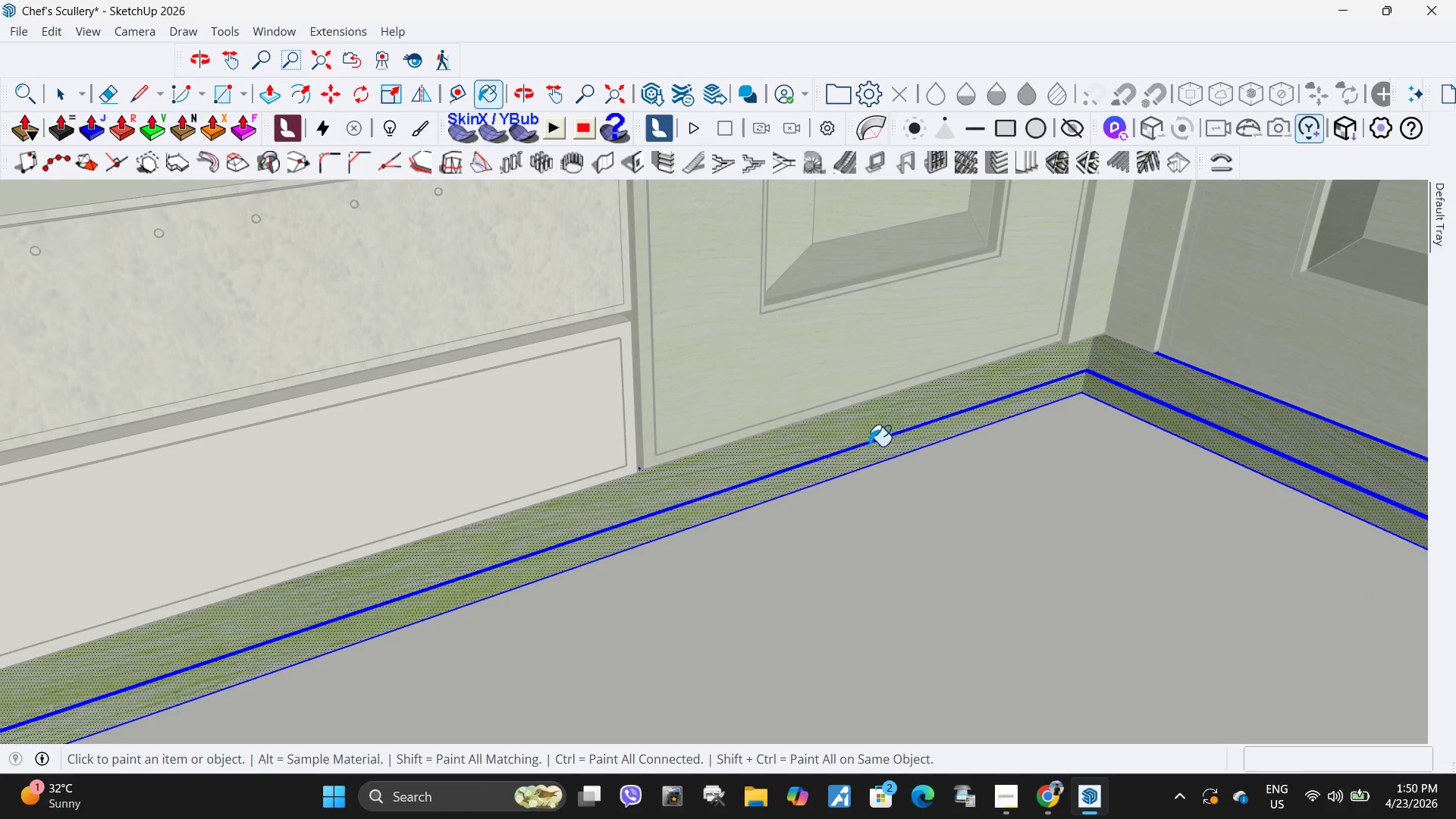 
scroll: coordinate [864, 422], scroll_direction: down, amount: 22.0
 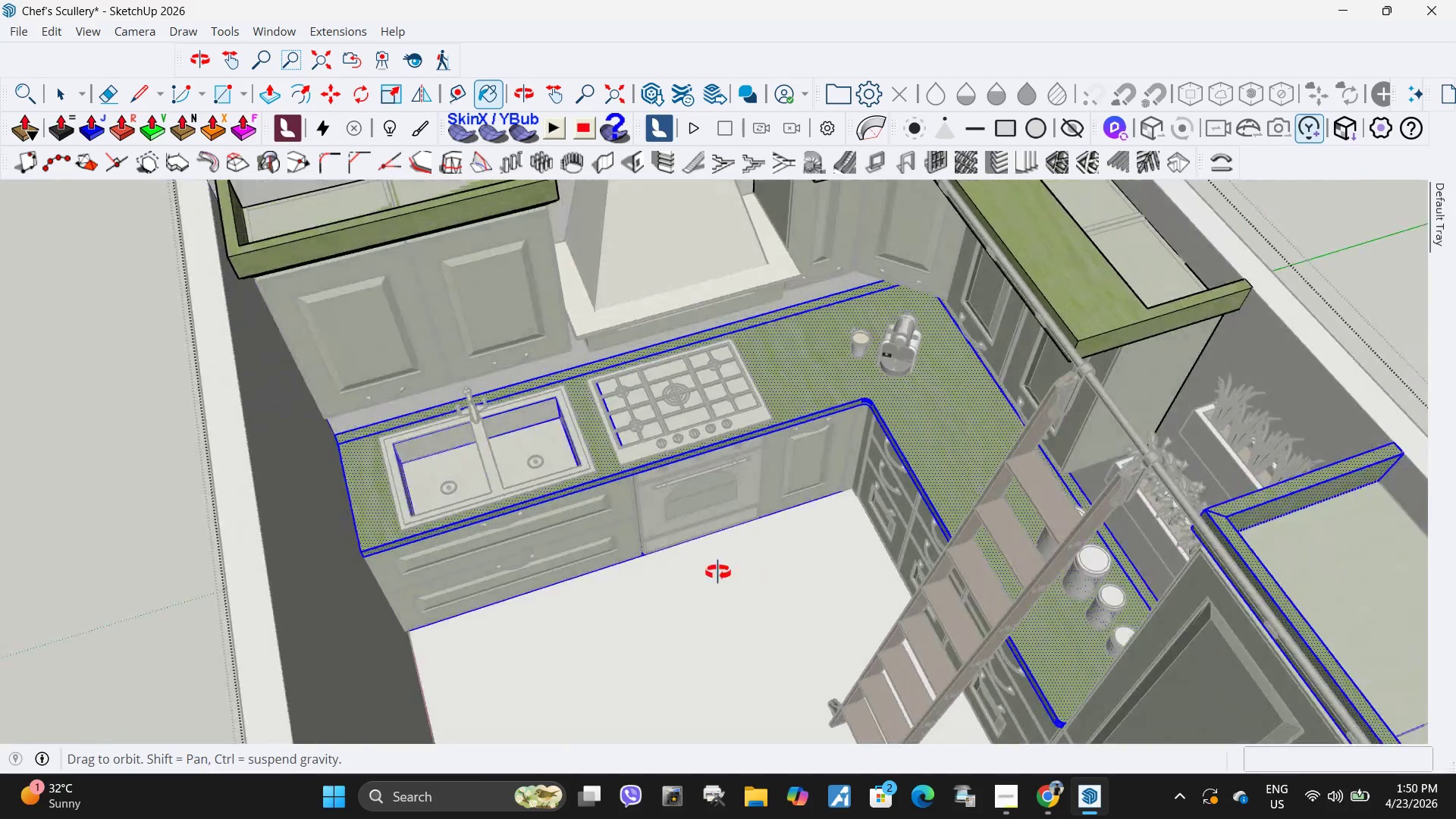 
scroll: coordinate [730, 624], scroll_direction: up, amount: 24.0
 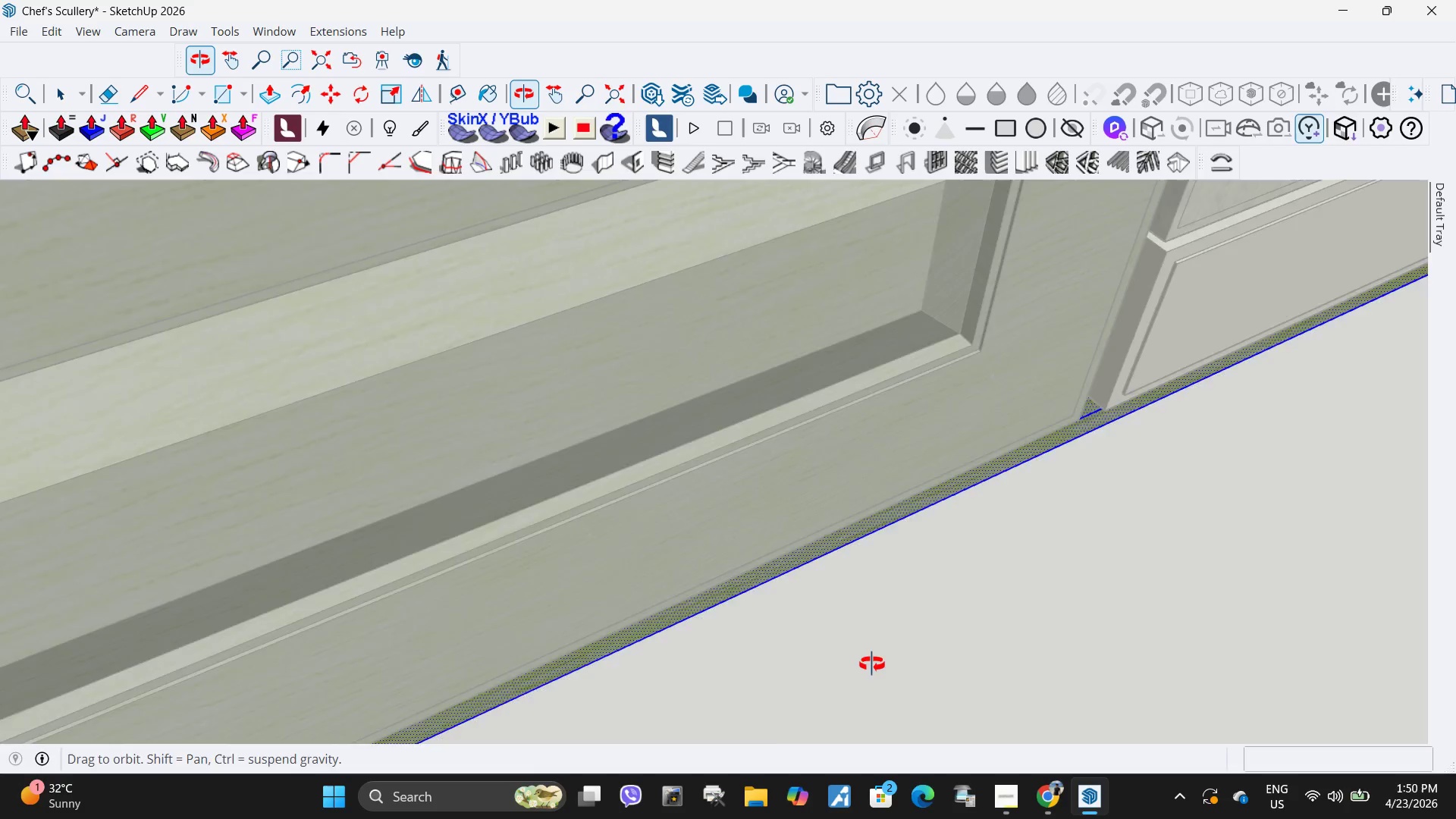 
key(H)
 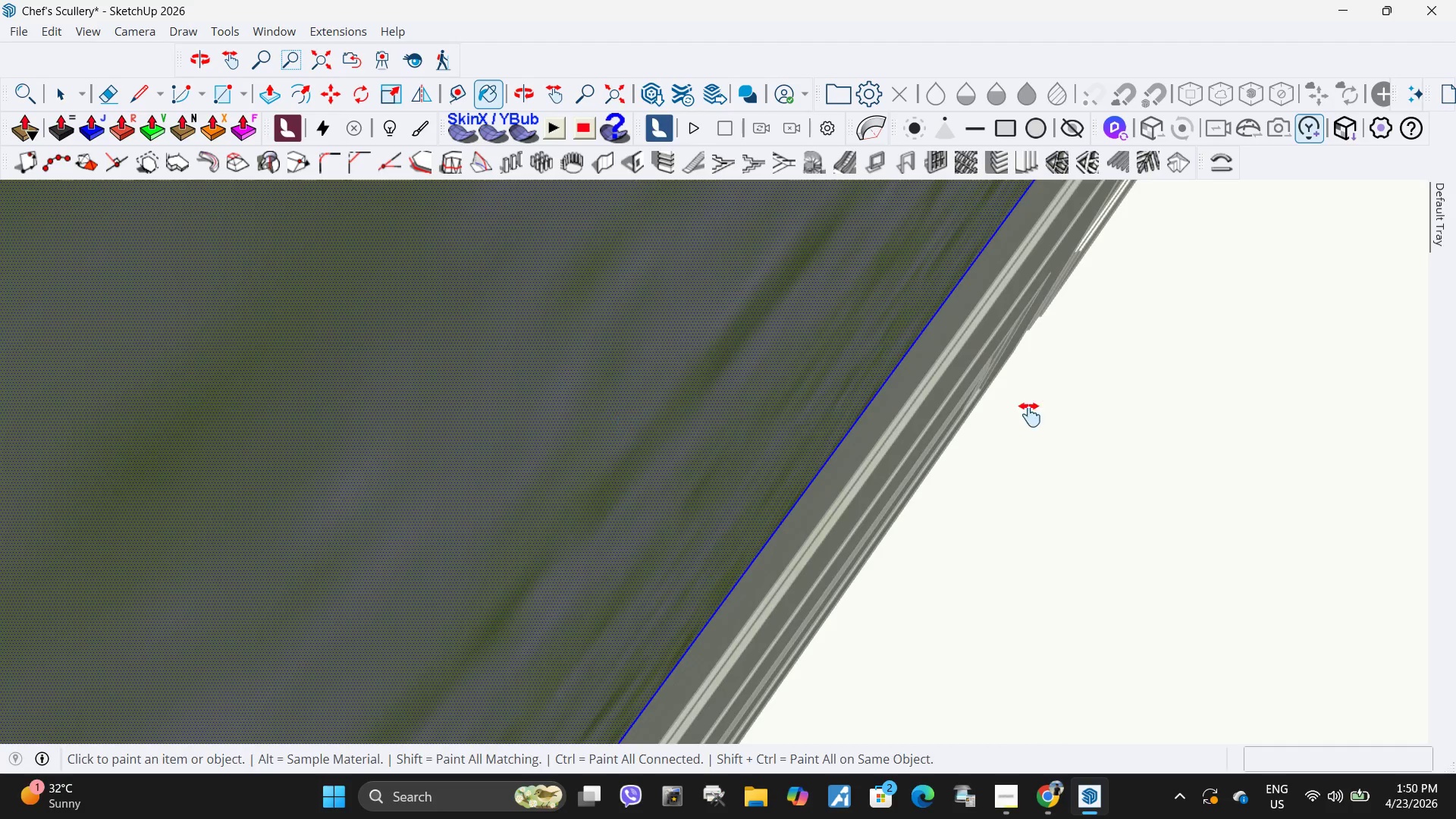 
left_click_drag(start_coordinate=[1031, 415], to_coordinate=[249, 415])
 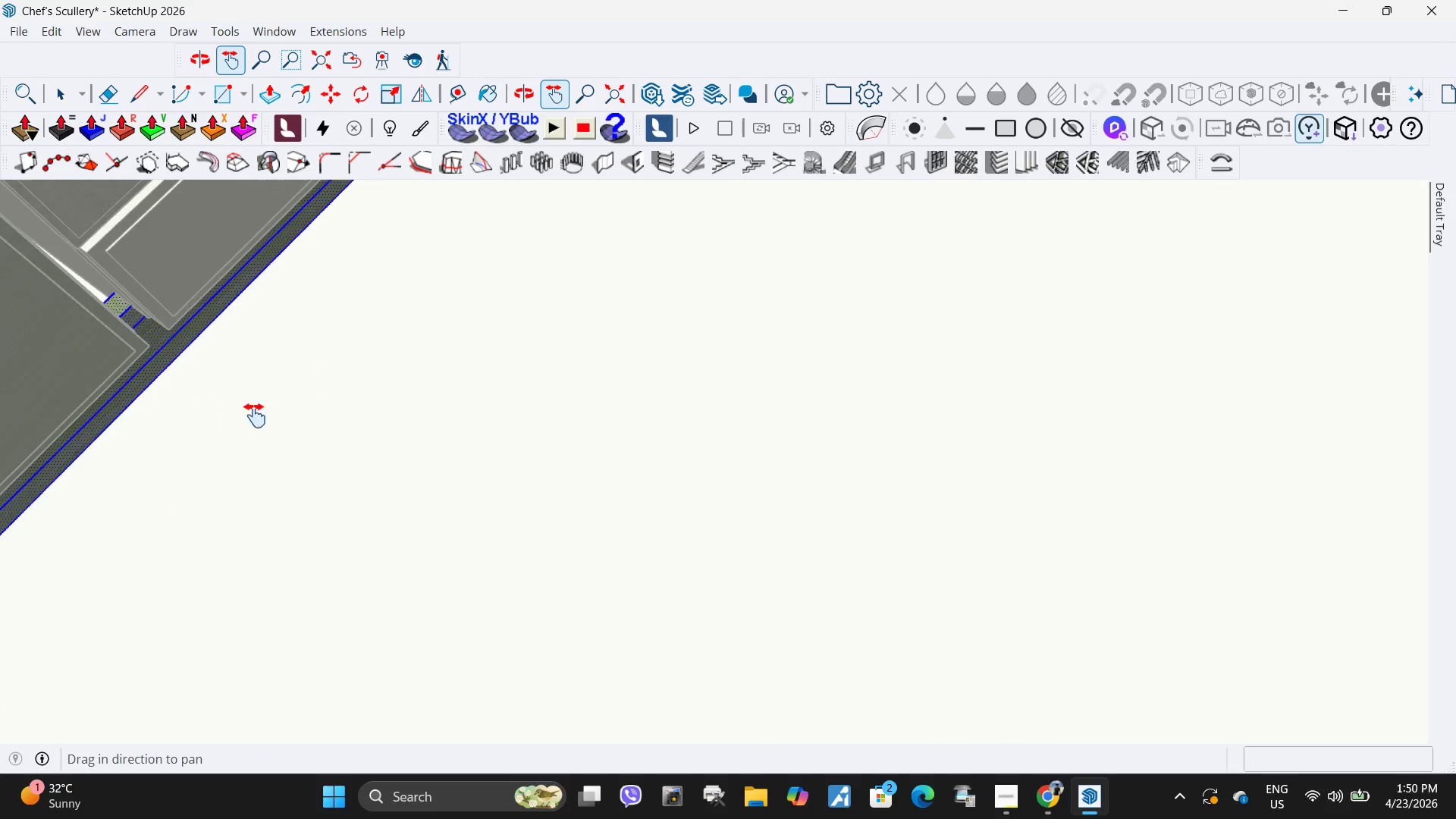 
scroll: coordinate [971, 584], scroll_direction: down, amount: 52.0
 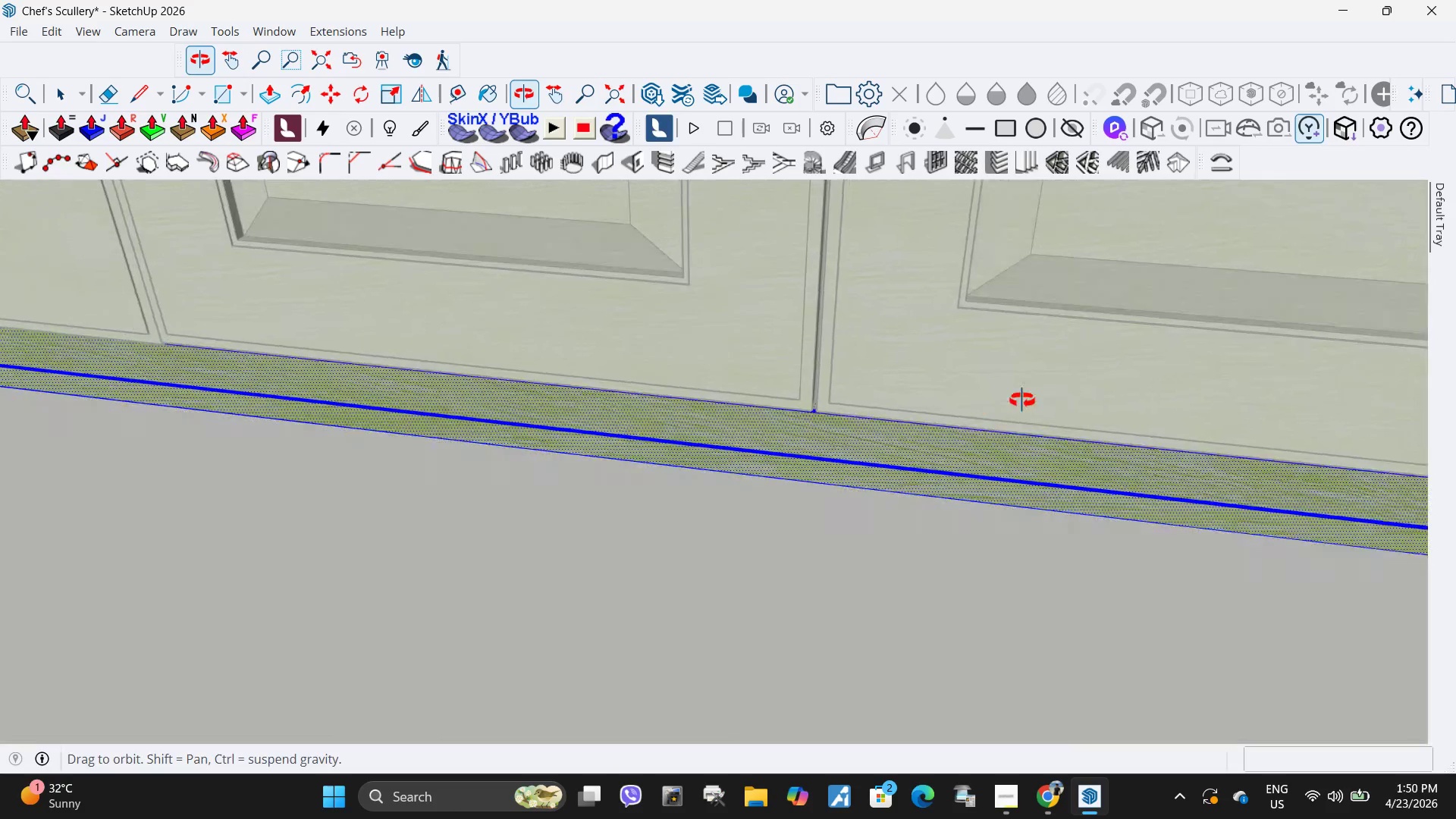 
scroll: coordinate [710, 547], scroll_direction: up, amount: 7.0
 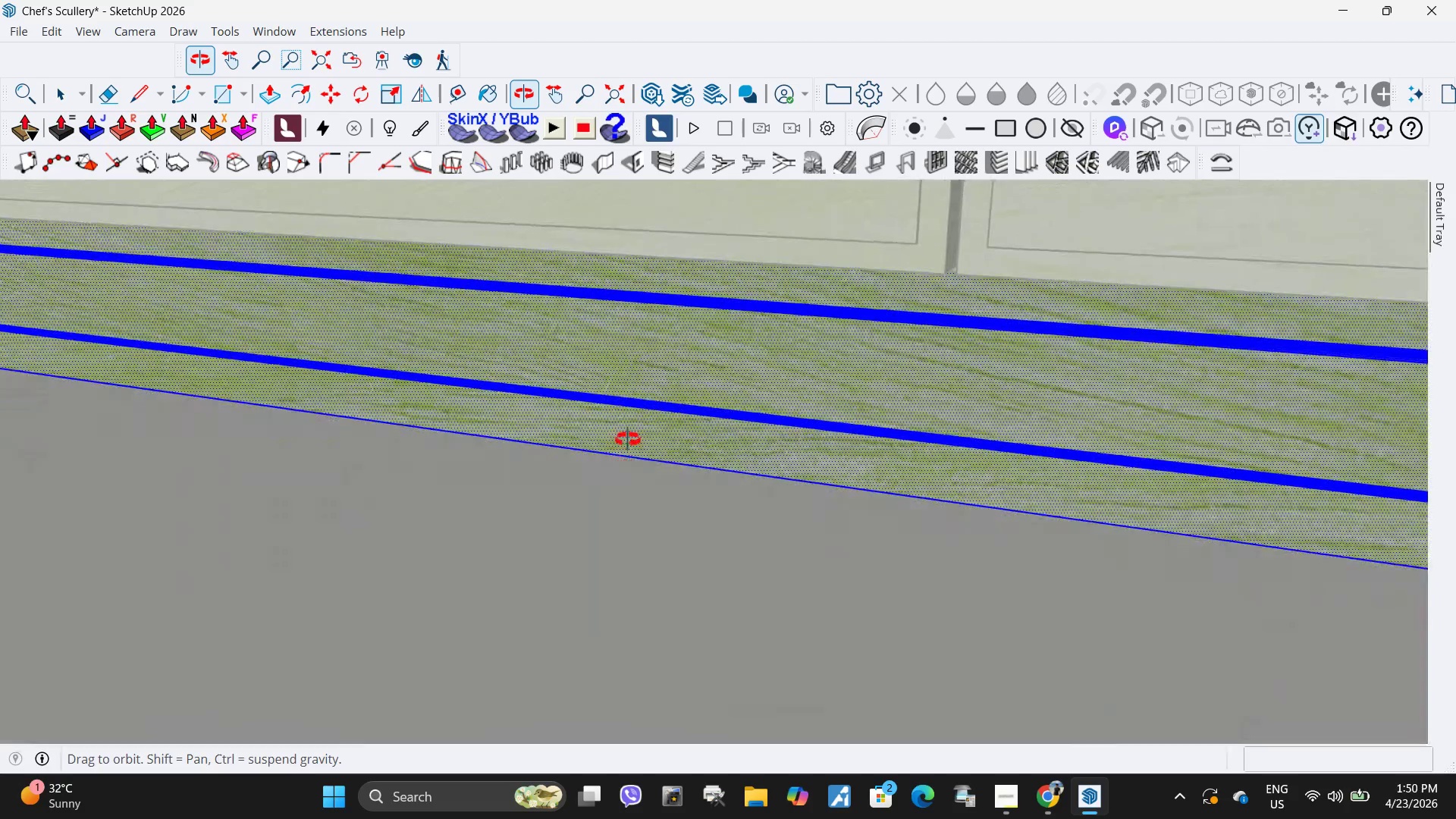 
key(Space)
 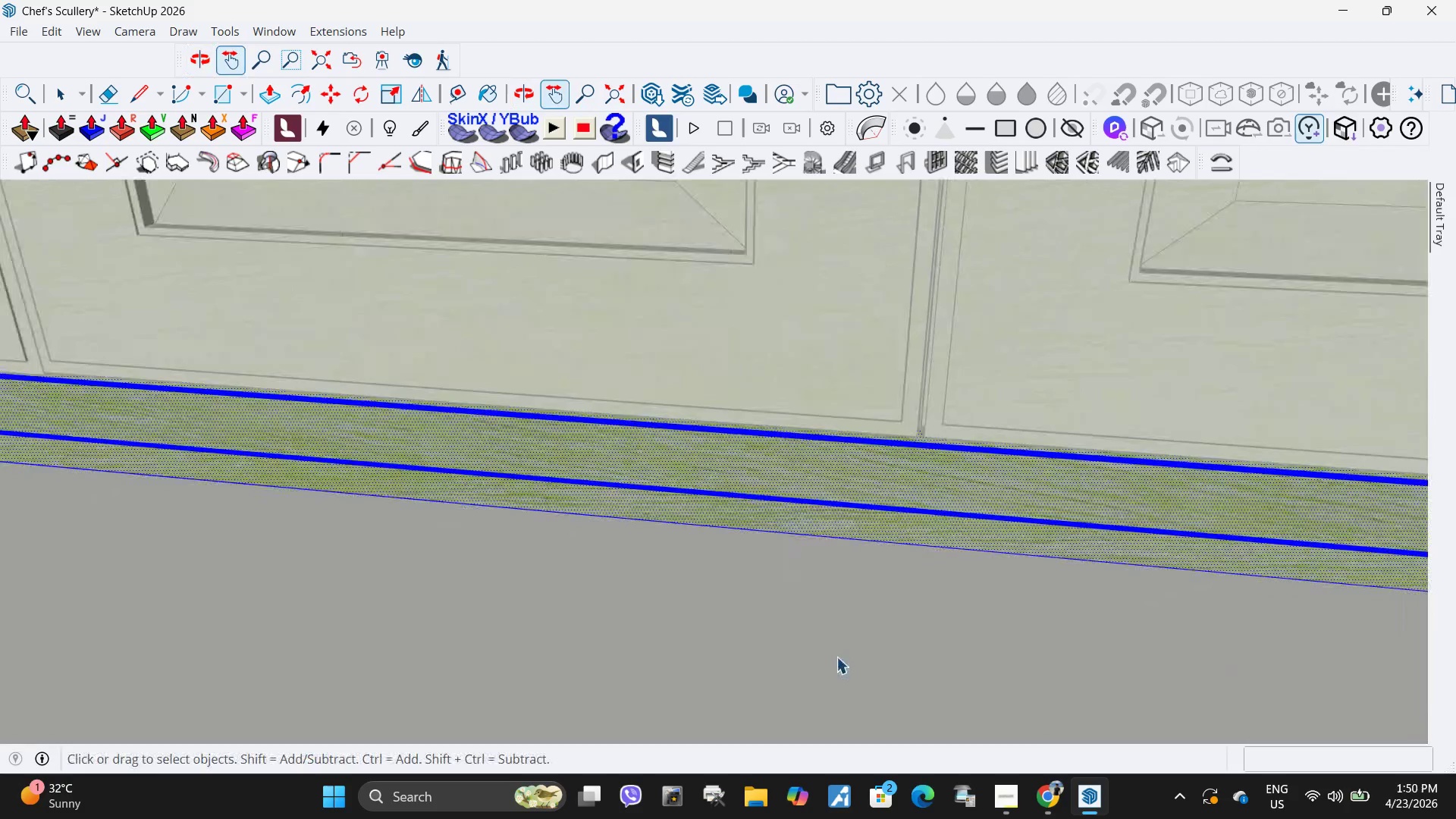 
key(Escape)
 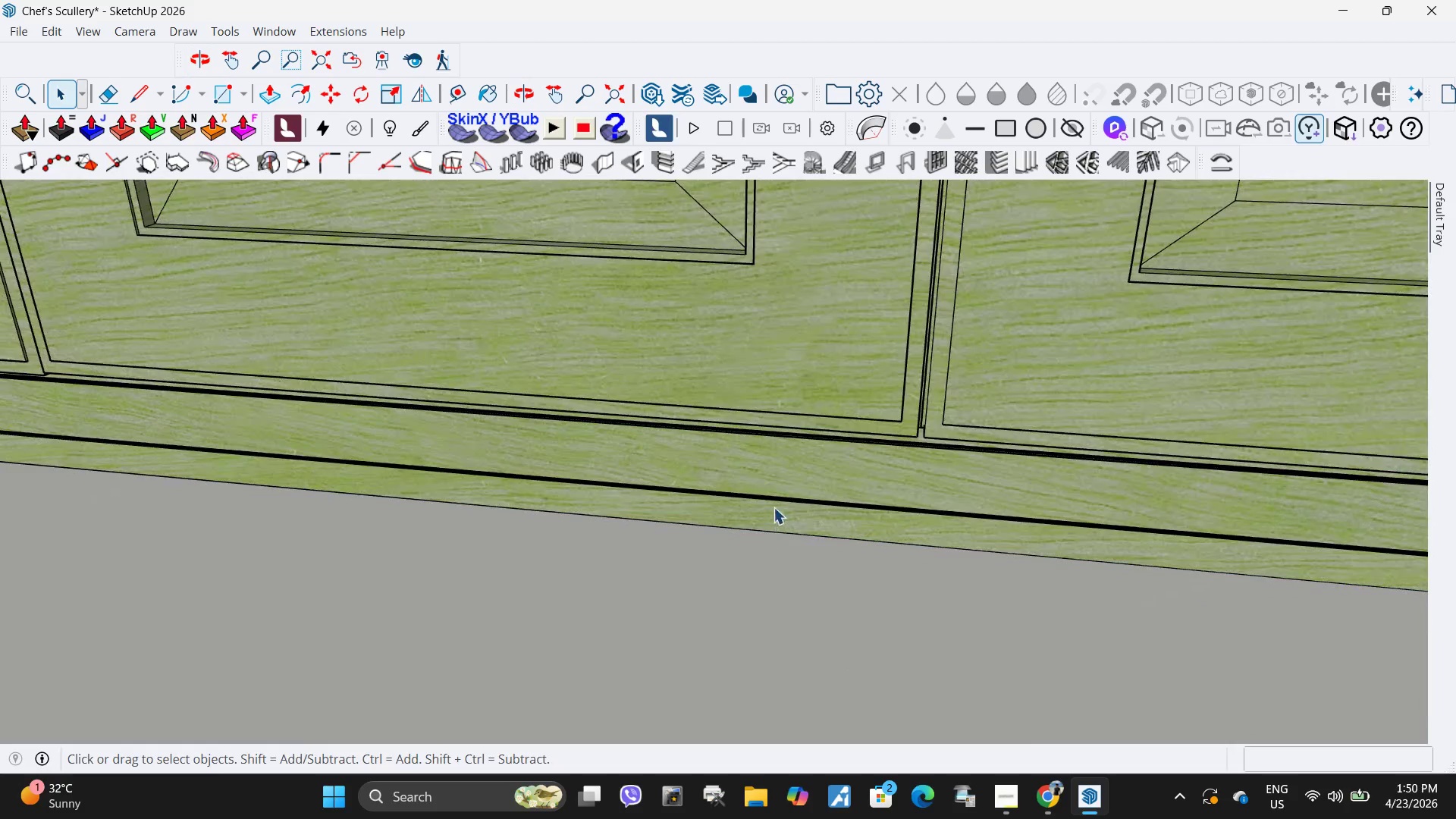 
key(Escape)
 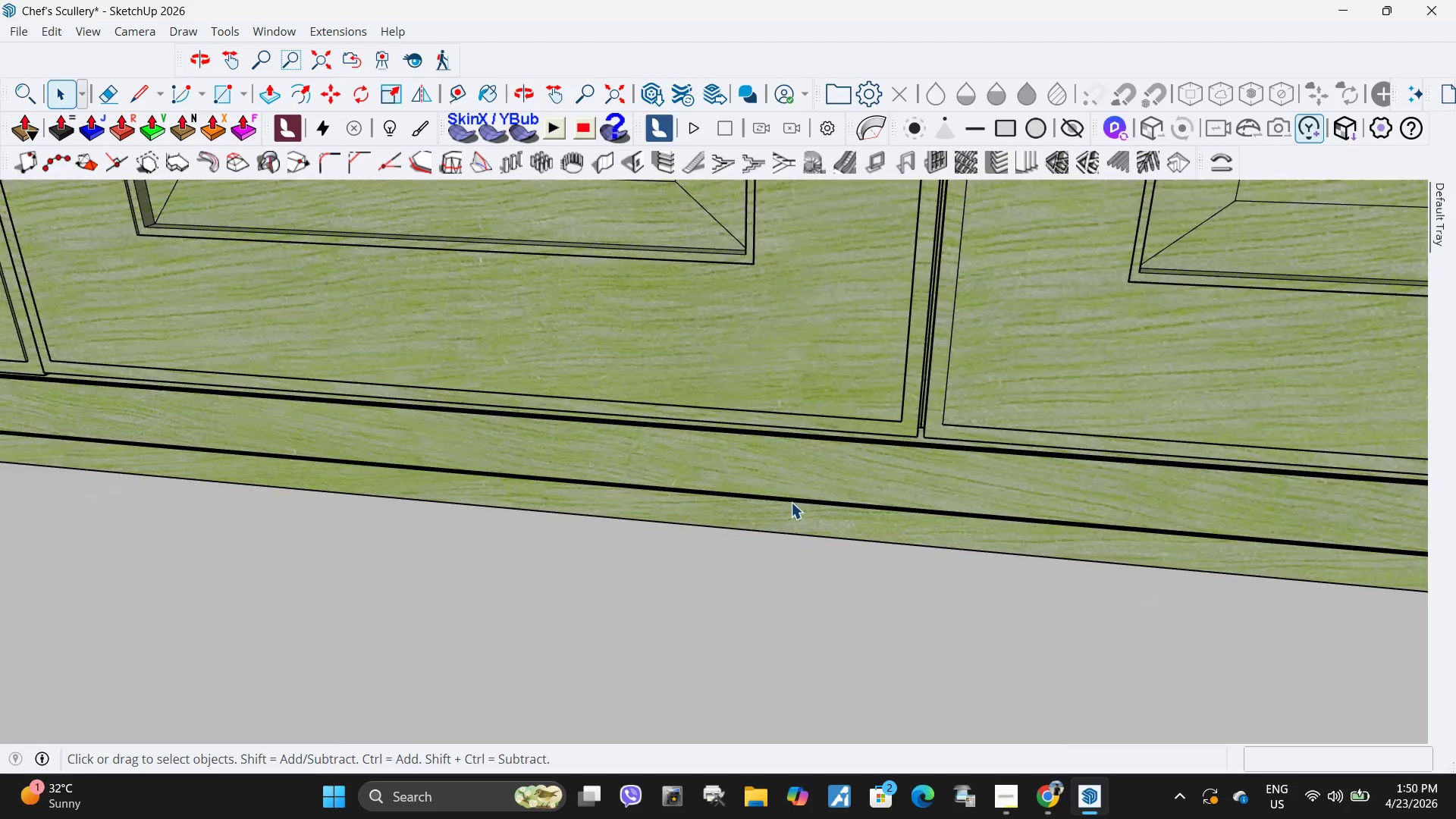 
scroll: coordinate [912, 513], scroll_direction: down, amount: 43.0
 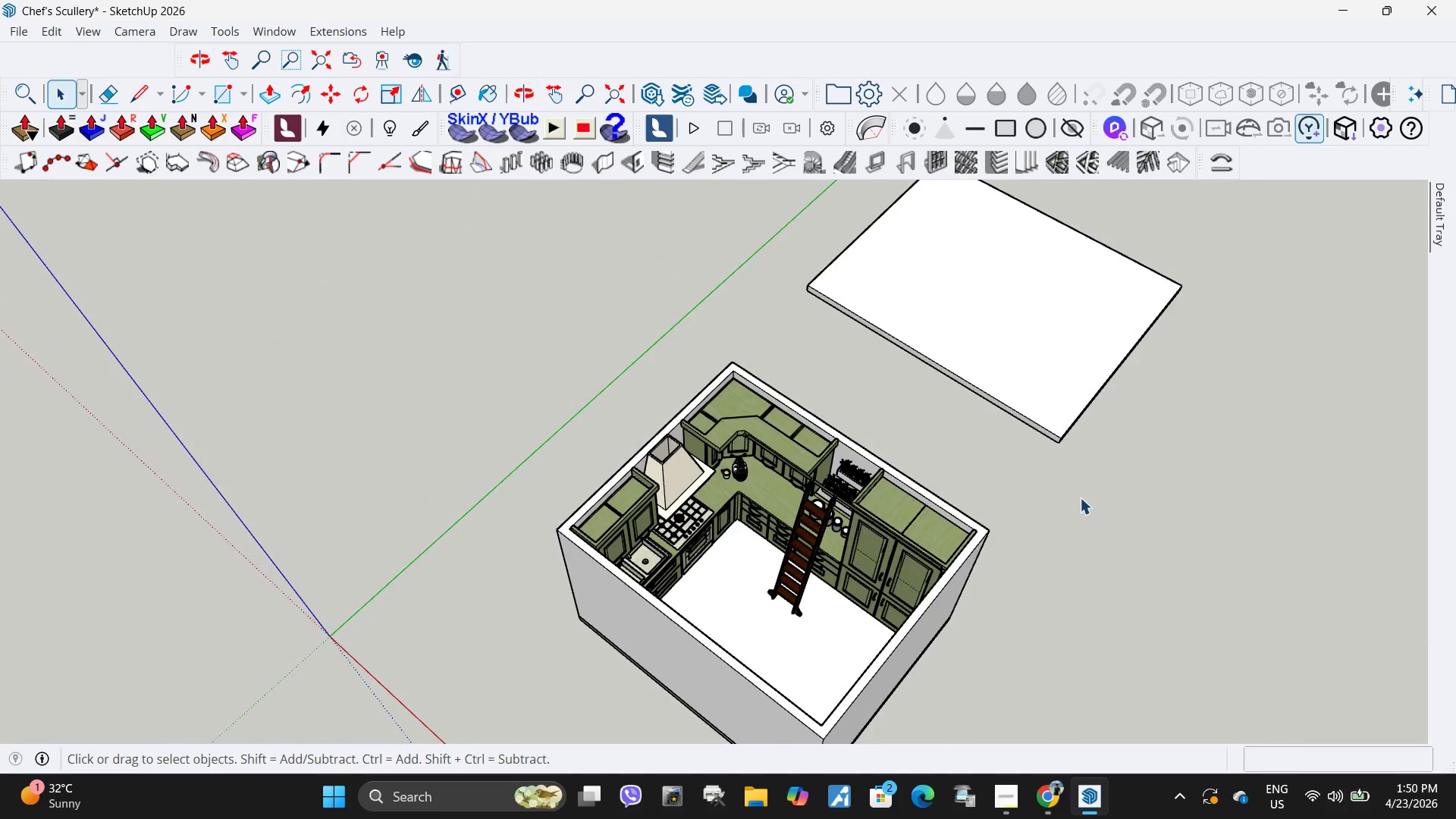 
key(Space)
 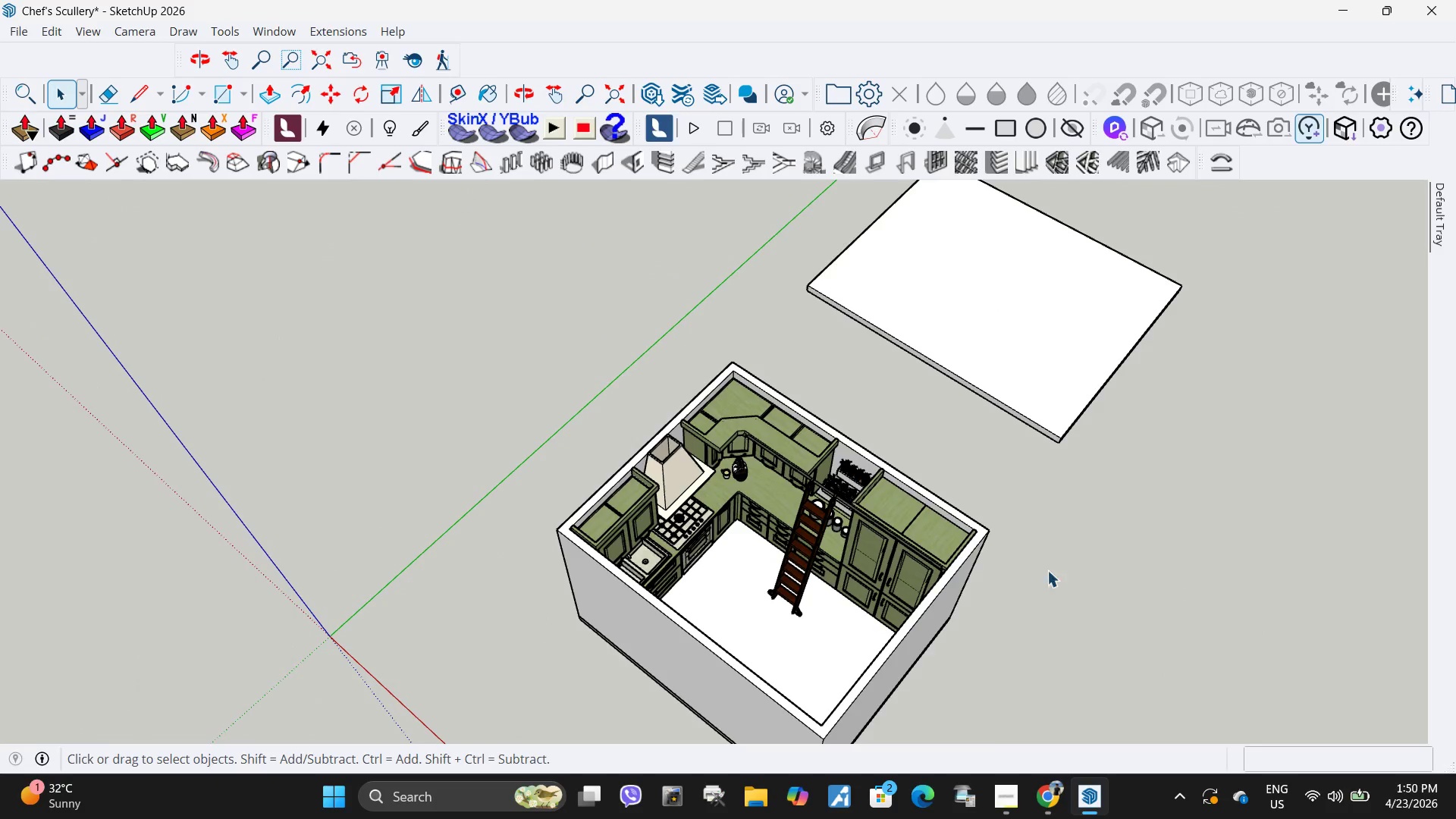 
left_click_drag(start_coordinate=[1061, 587], to_coordinate=[1059, 592])
 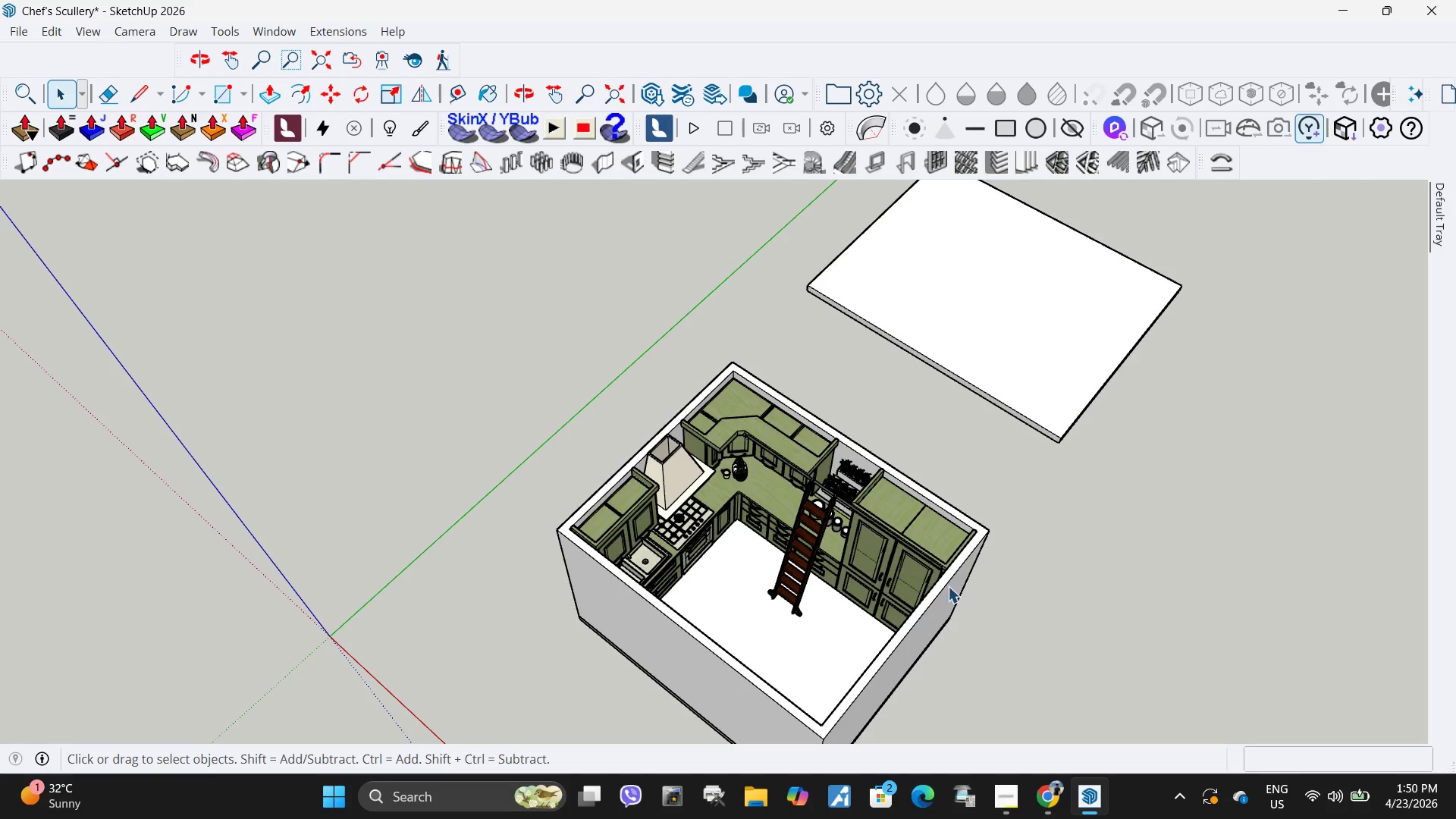 
key(H)
 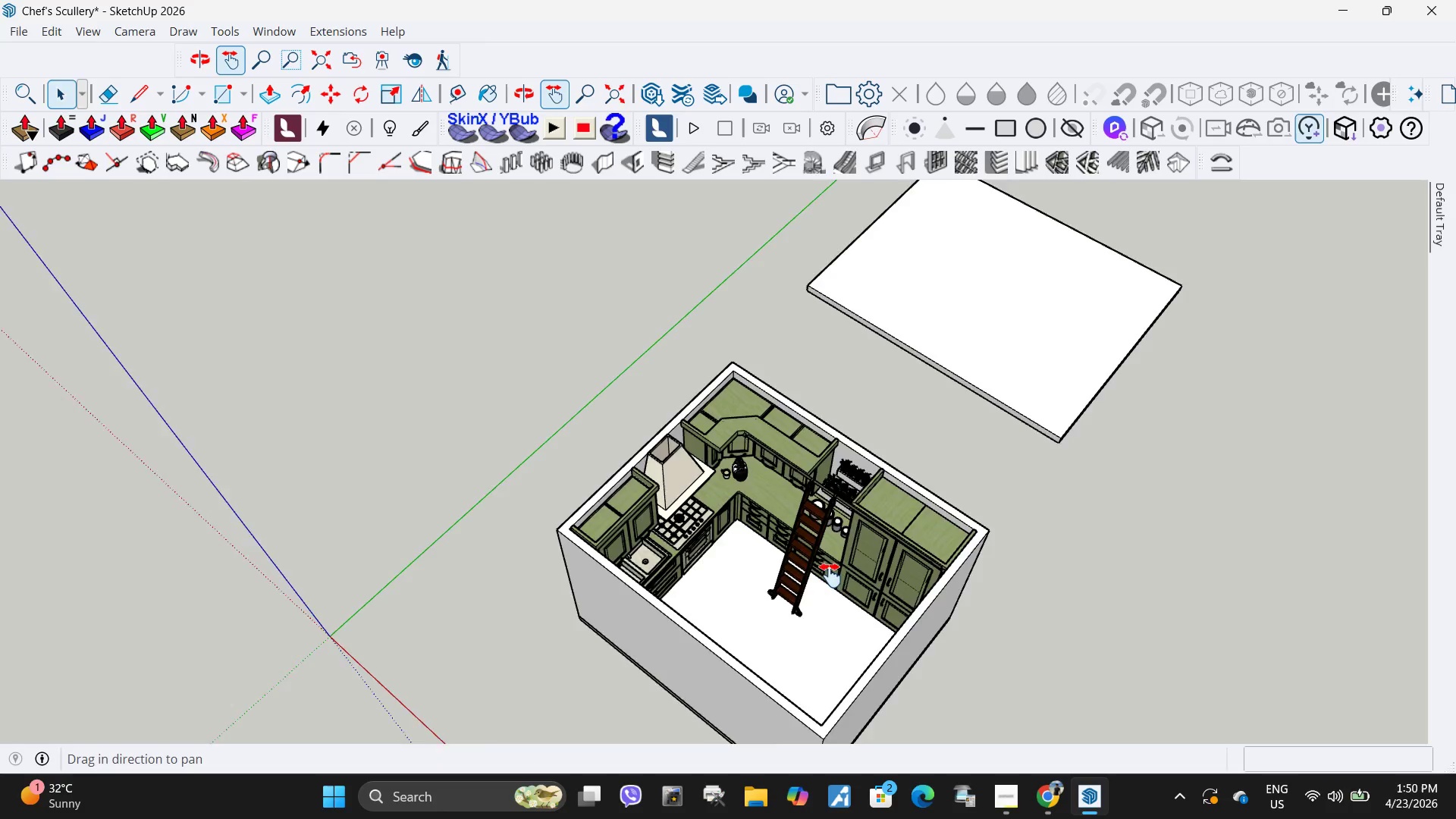 
left_click_drag(start_coordinate=[831, 576], to_coordinate=[870, 461])
 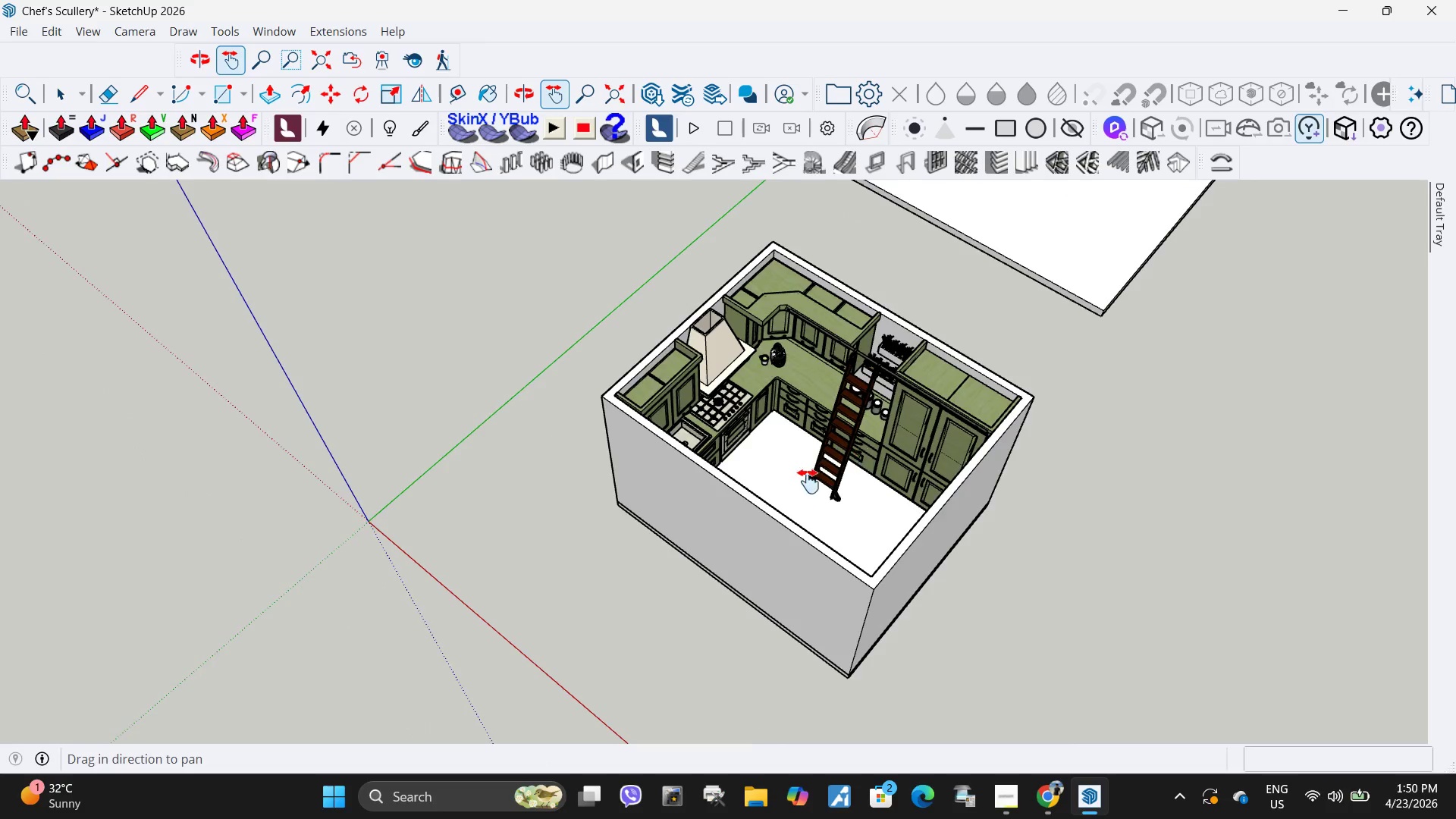 
scroll: coordinate [778, 328], scroll_direction: up, amount: 13.0
 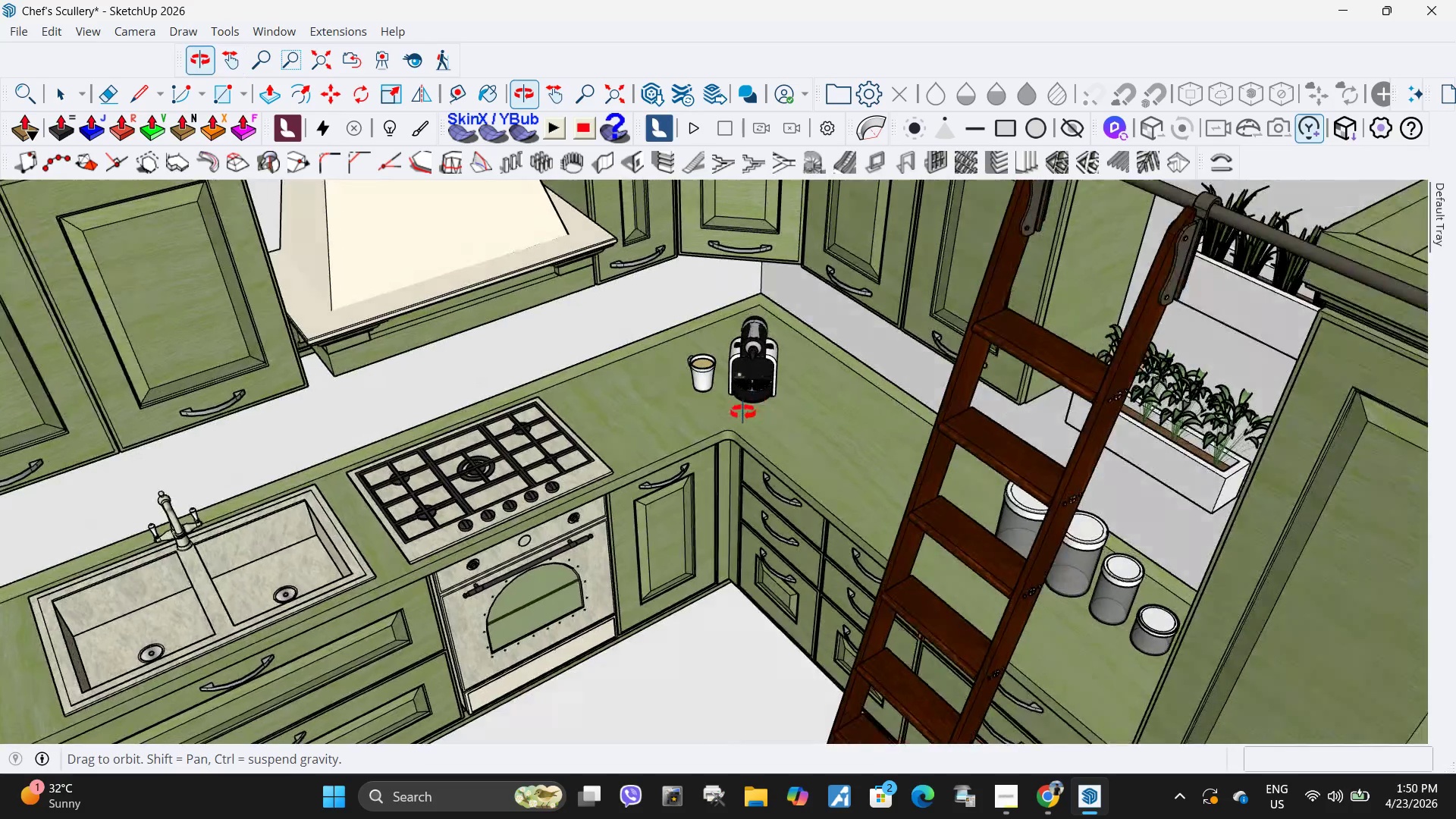 
scroll: coordinate [805, 437], scroll_direction: down, amount: 11.0
 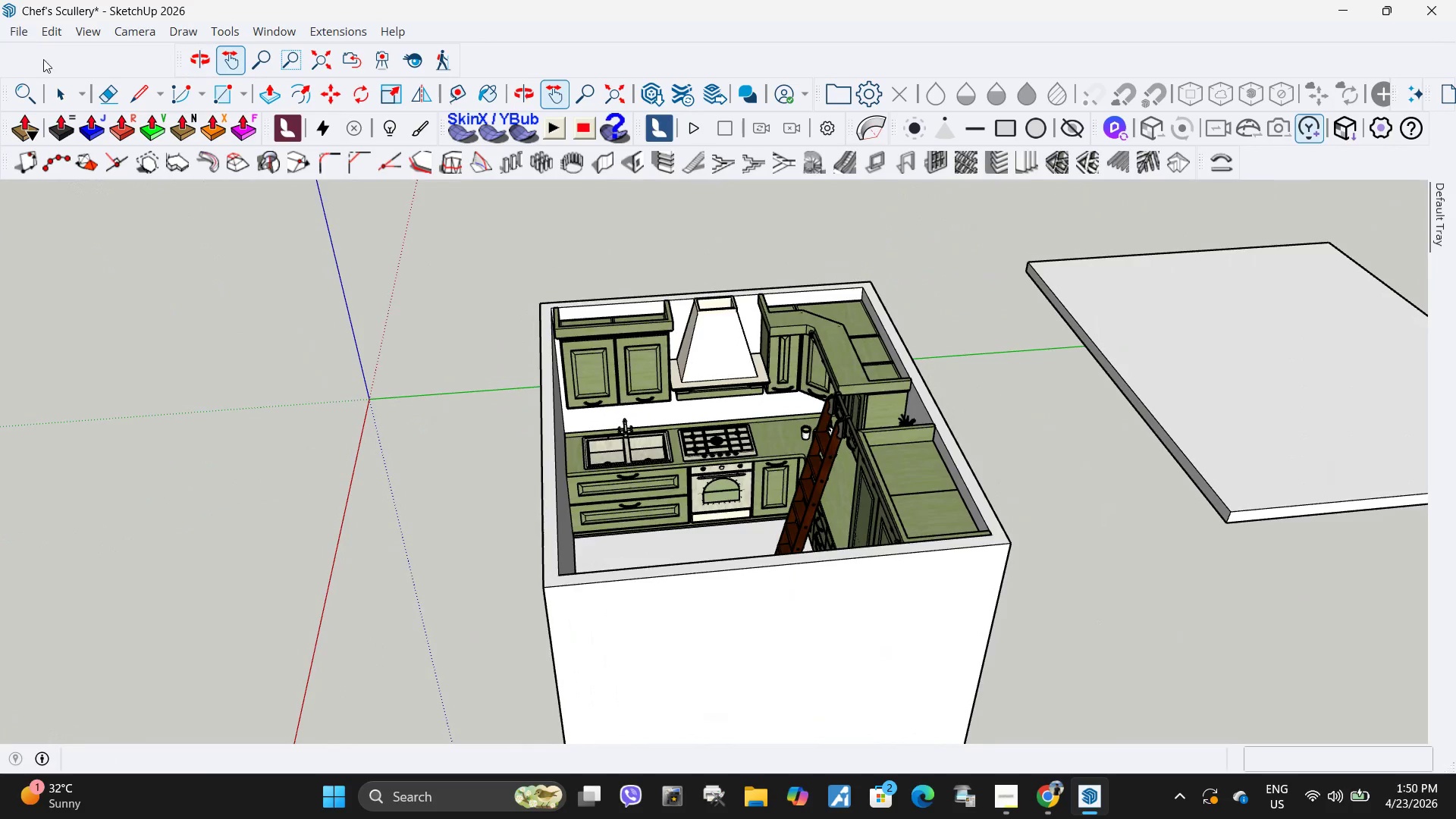 
left_click([17, 32])
 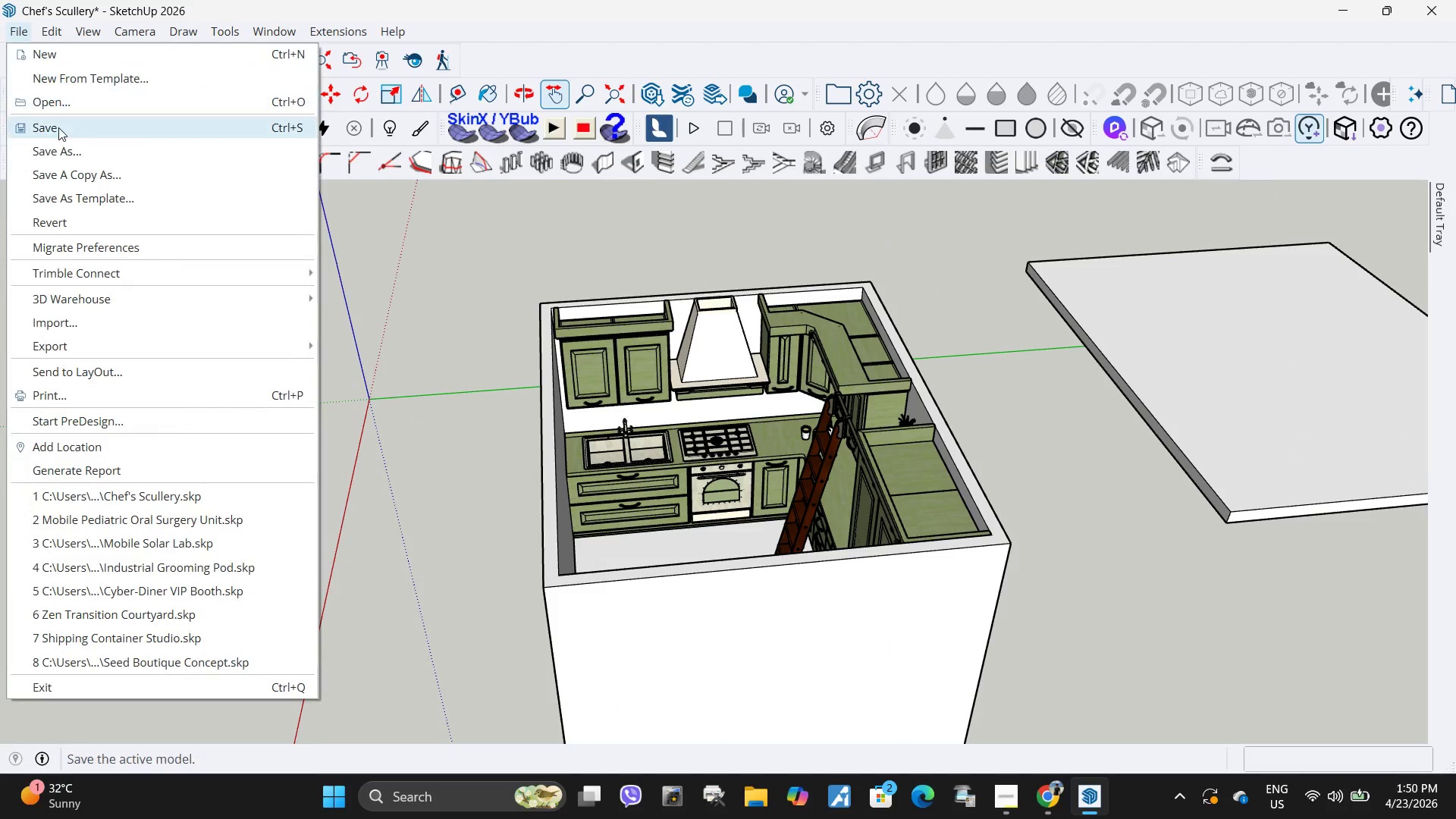 
left_click([58, 127])
 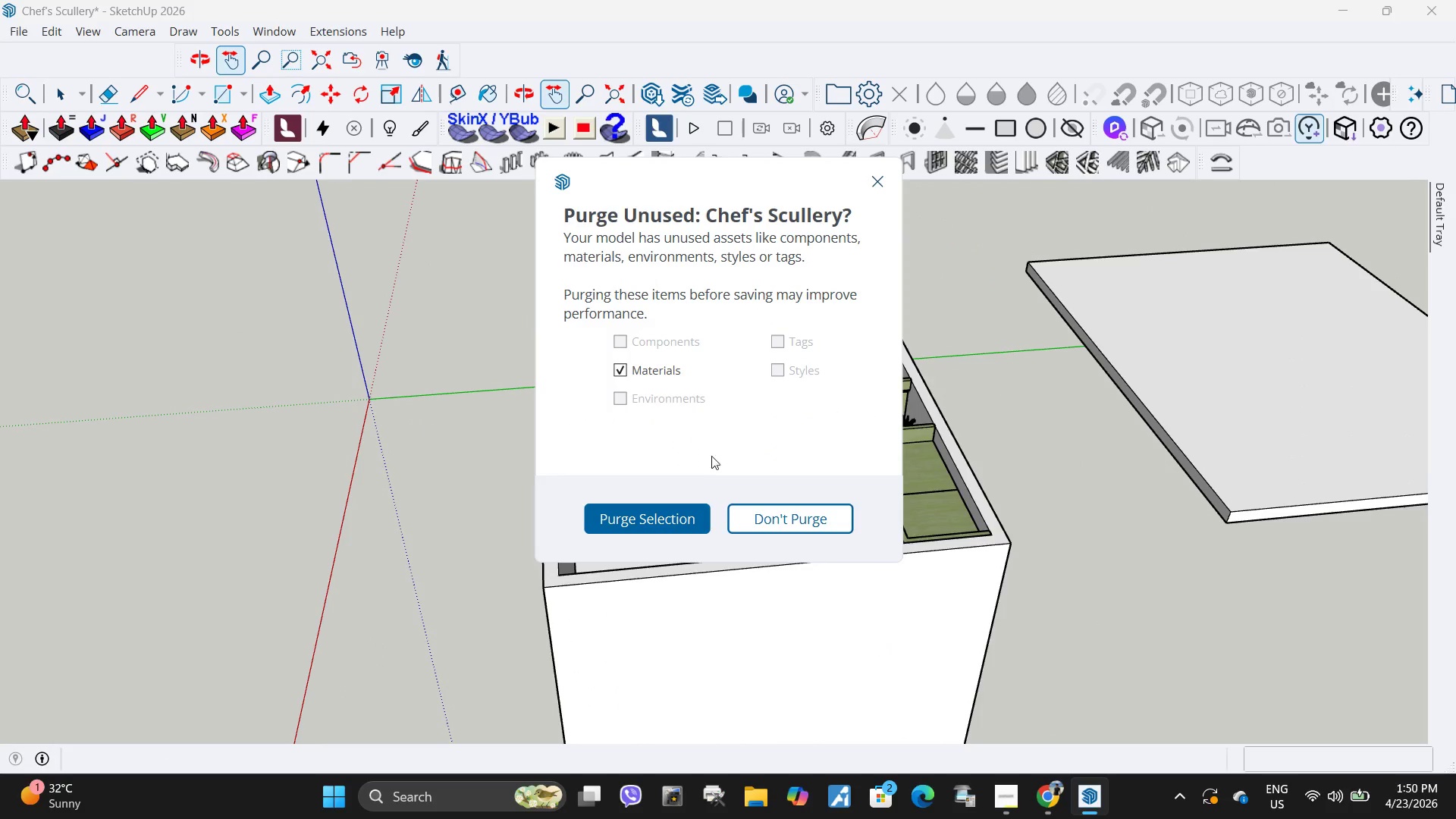 
left_click([675, 526])
 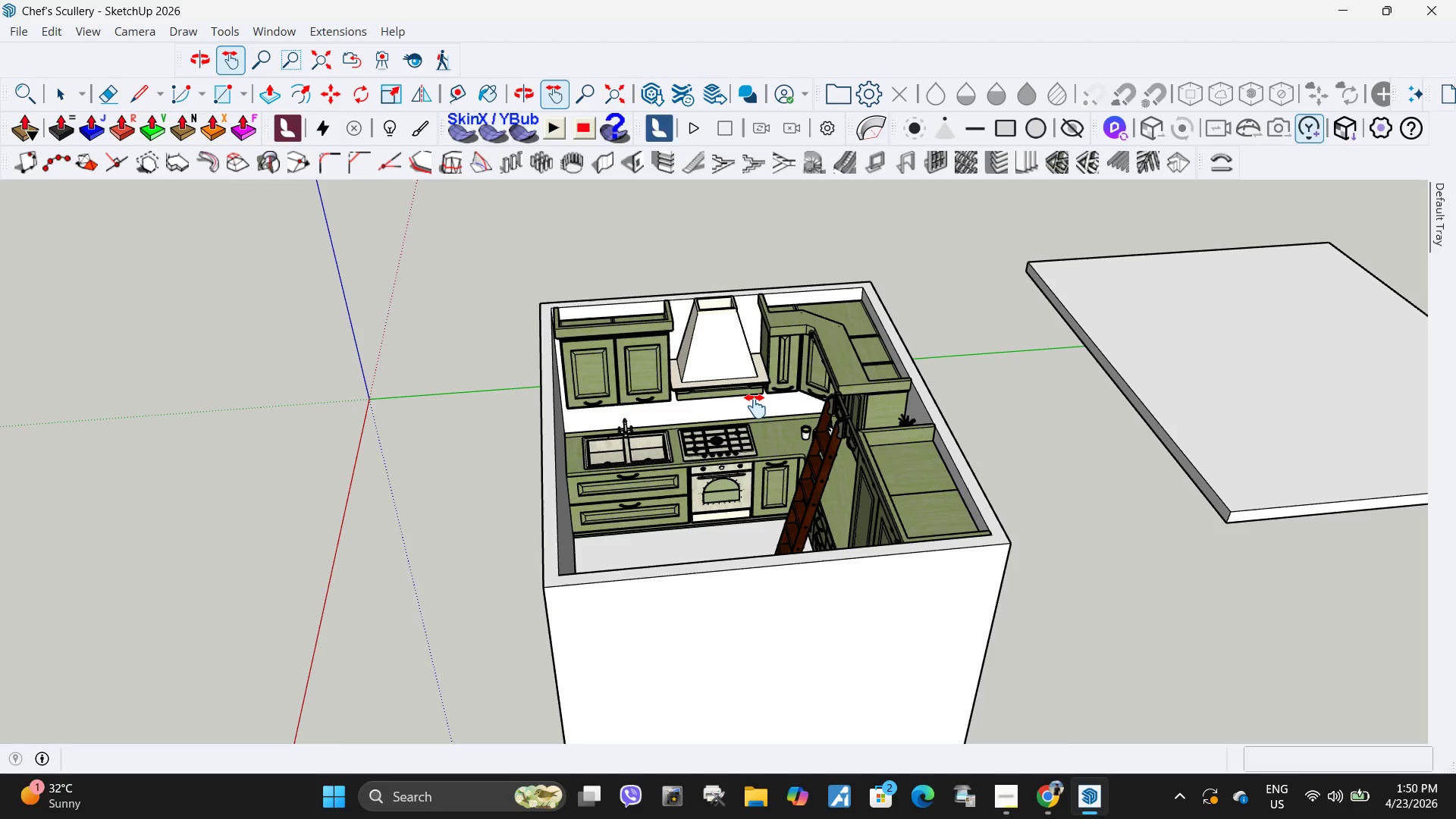 
wait(11.33)
 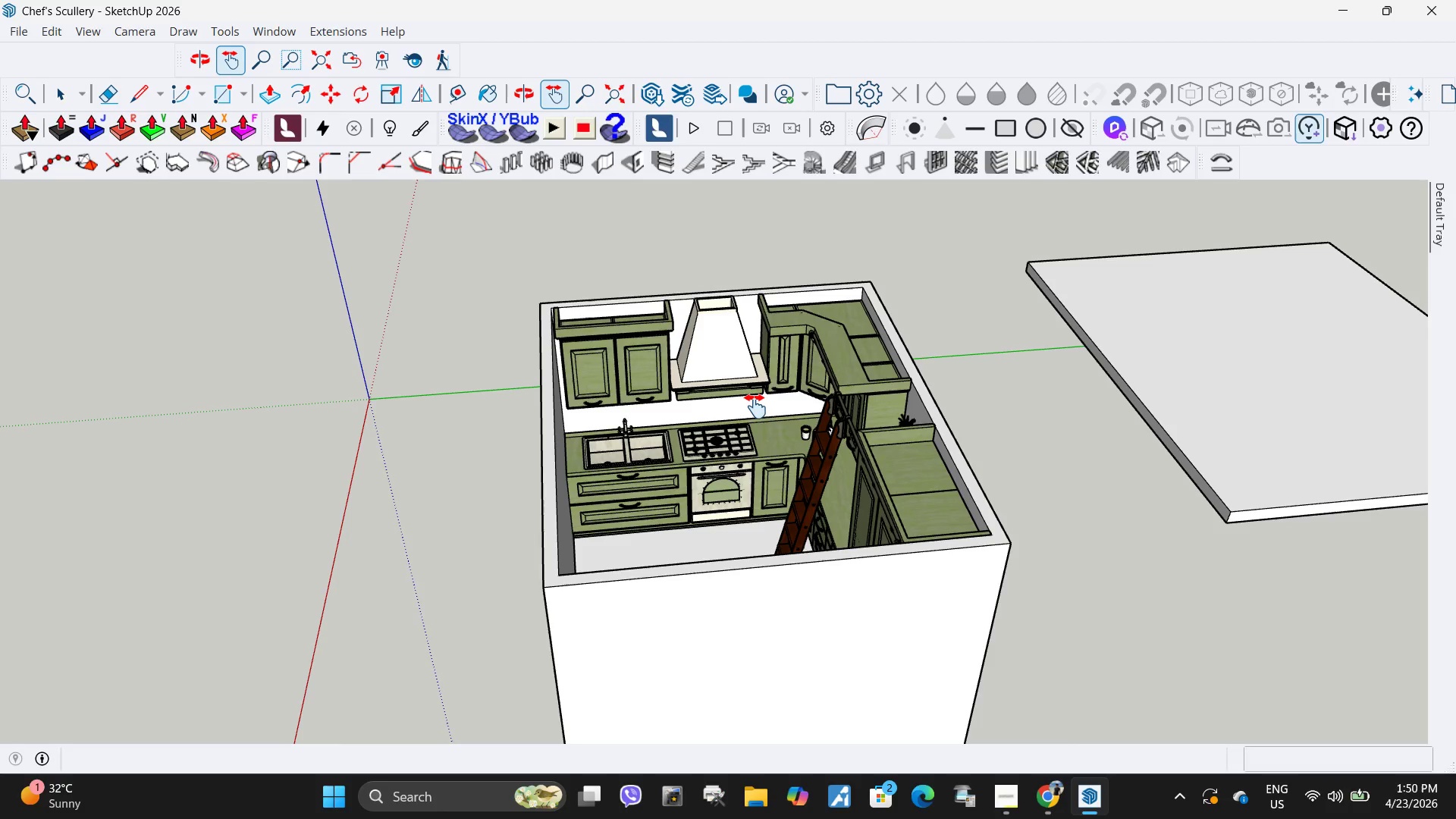 
left_click([999, 812])